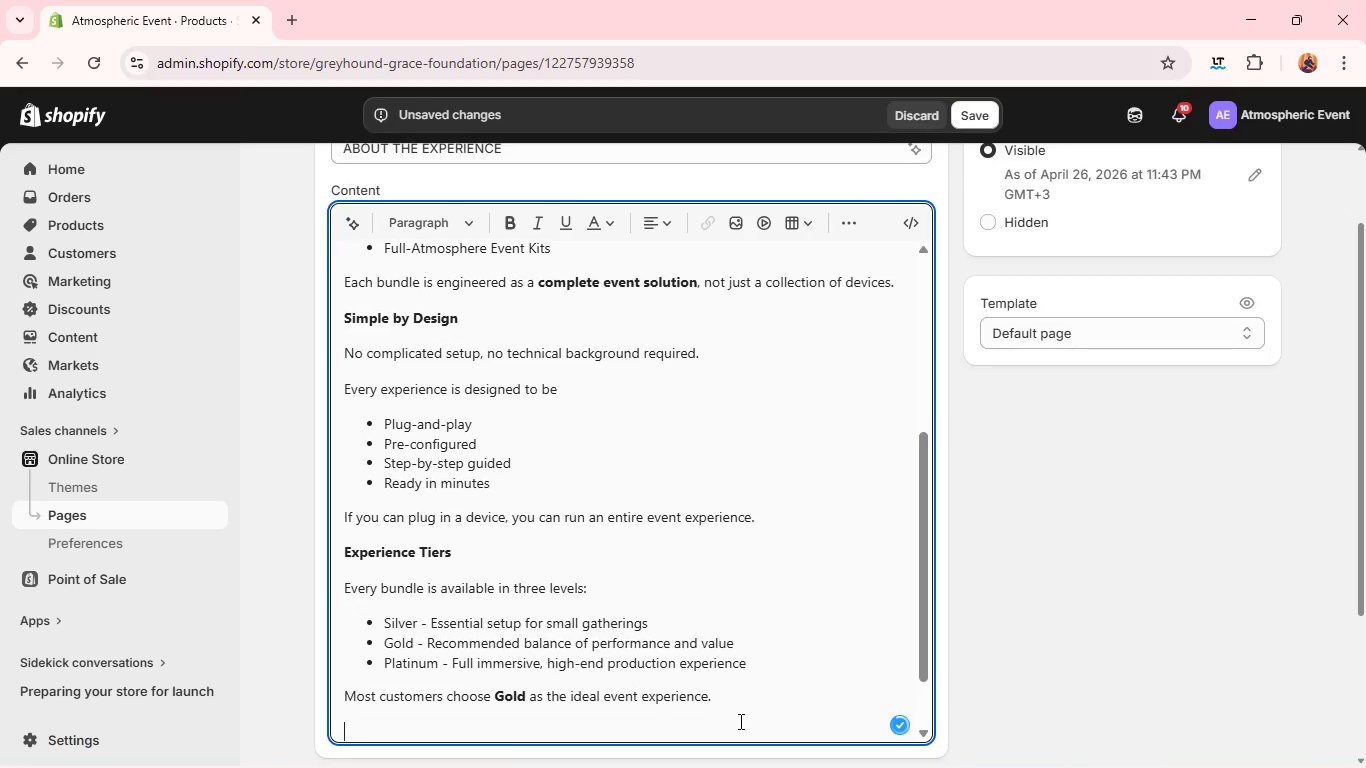 
key(Enter)
 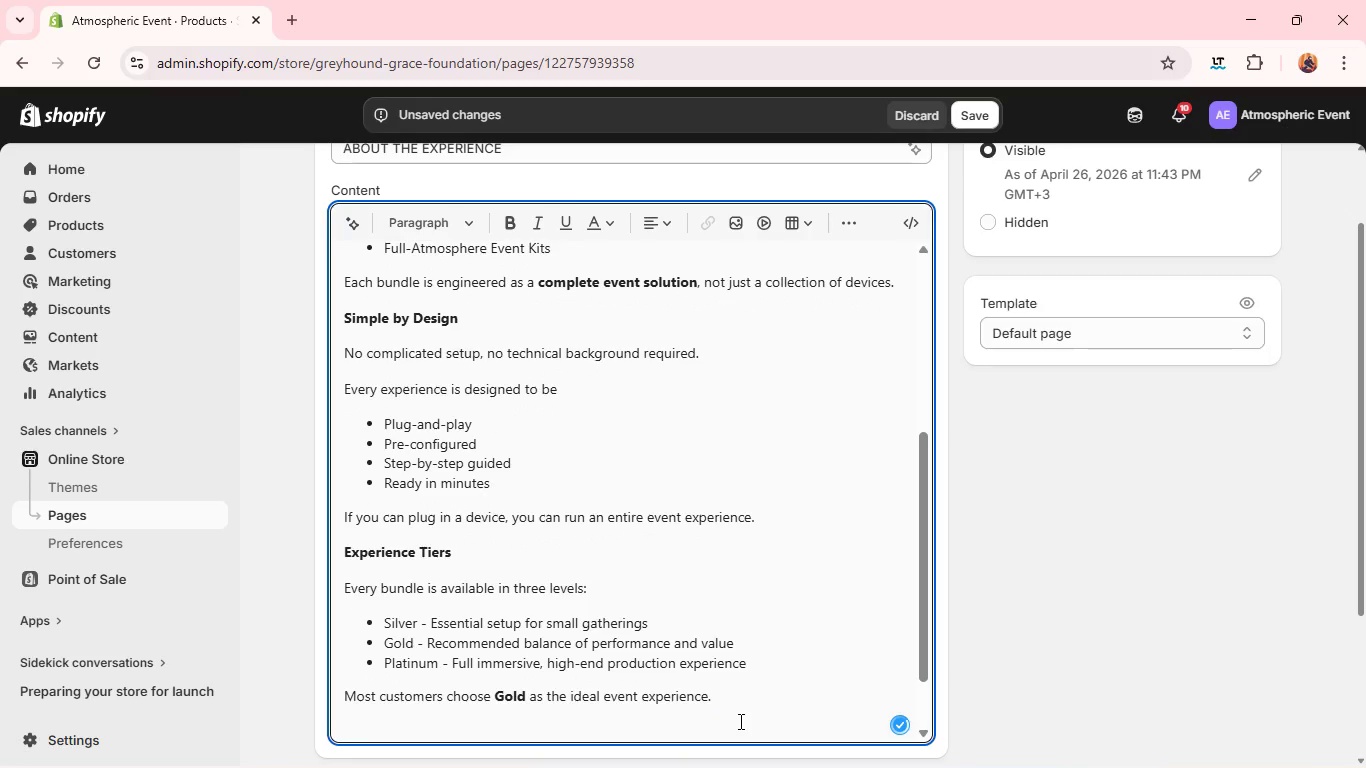 
type(WHo)
key(Backspace)
key(Backspace)
type(ho It's For)
 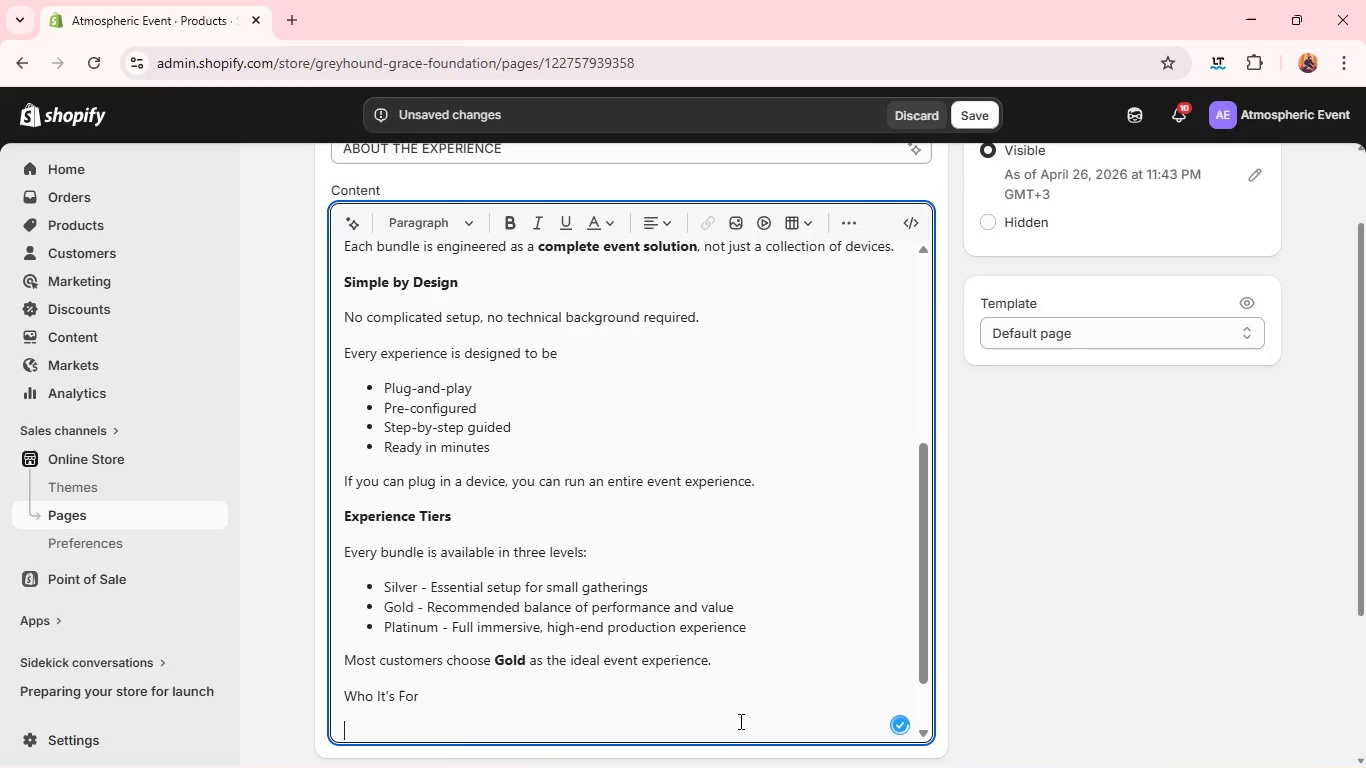 
 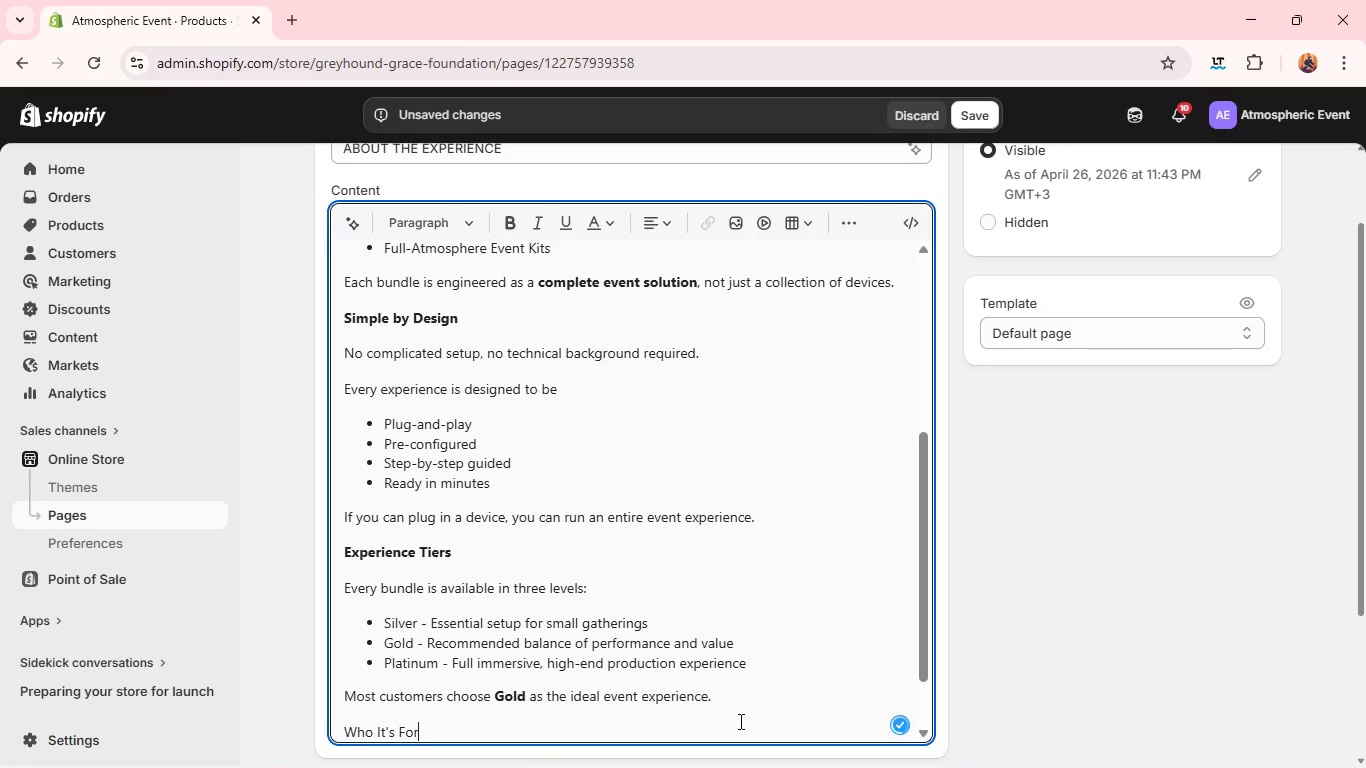 
key(Enter)
 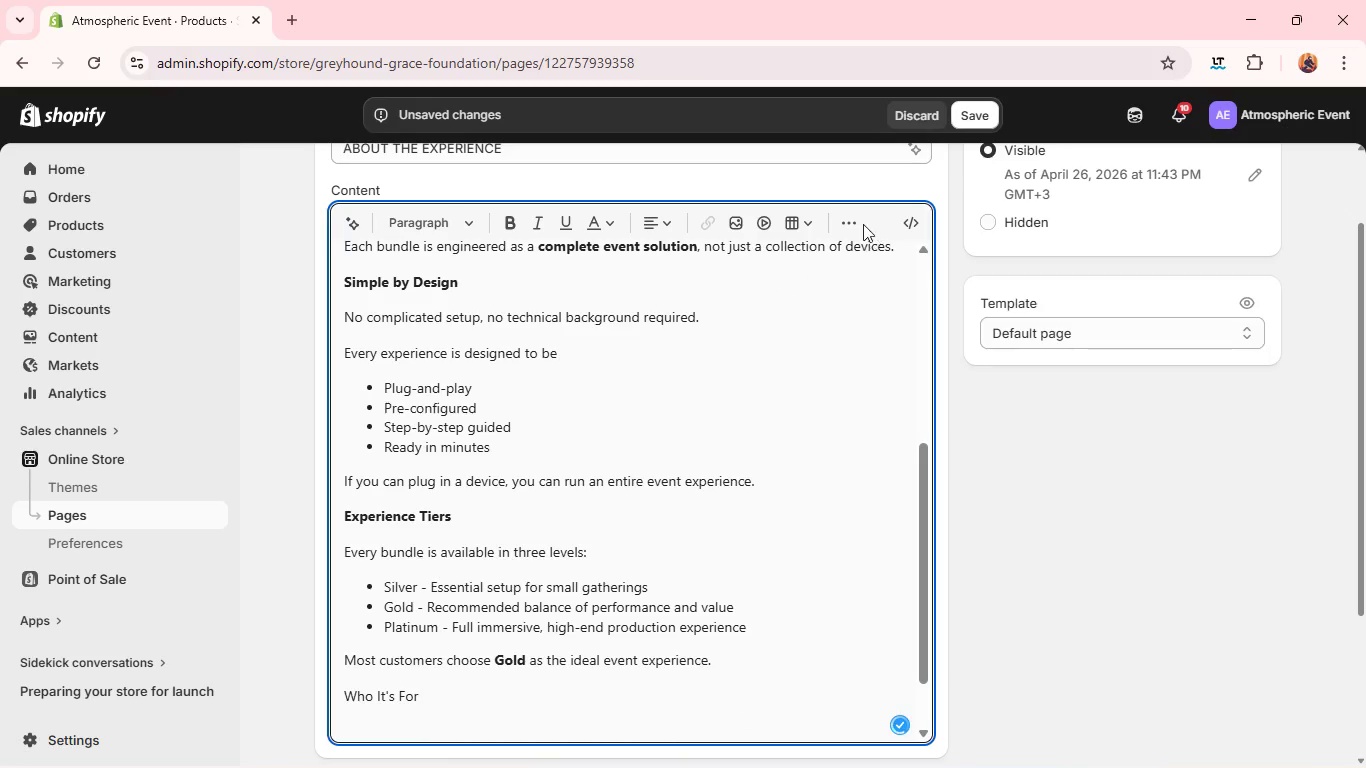 
left_click([859, 220])
 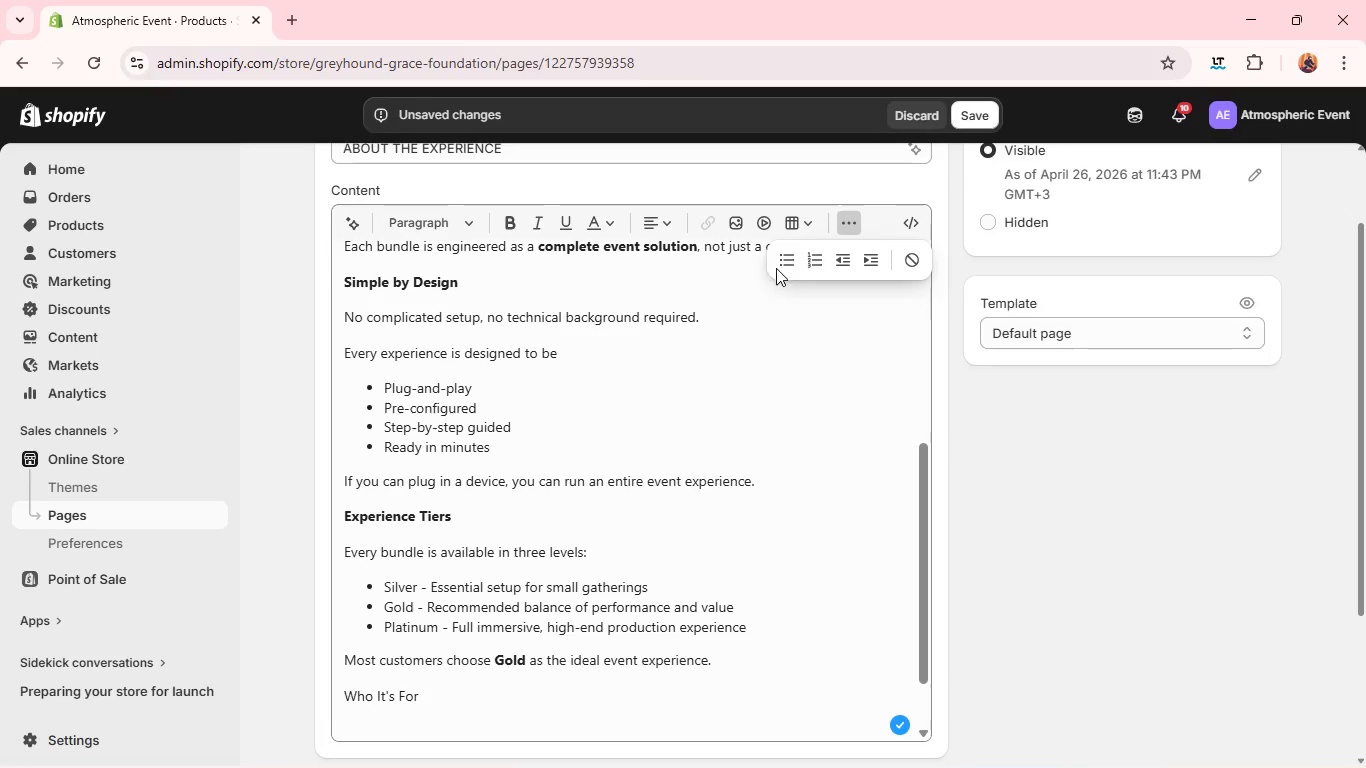 
left_click([782, 267])
 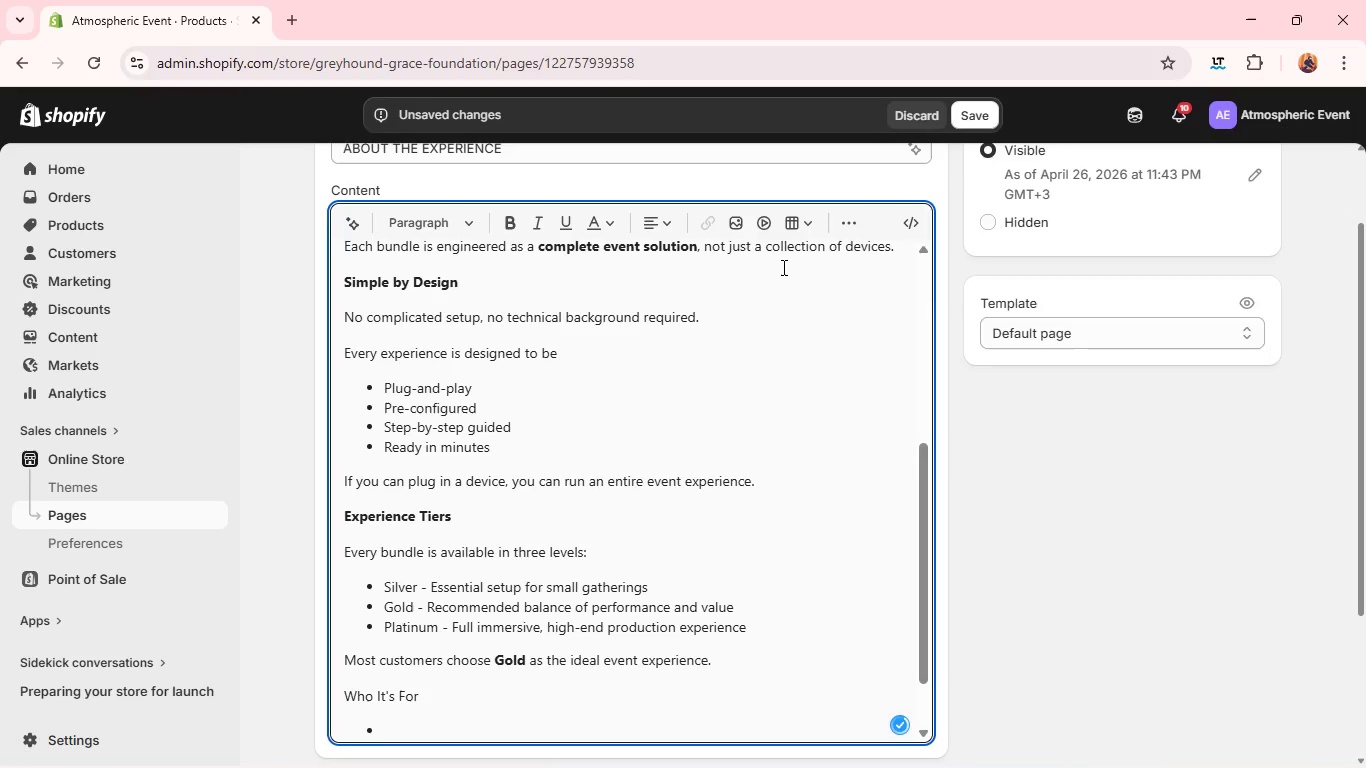 
type(Event planners)
 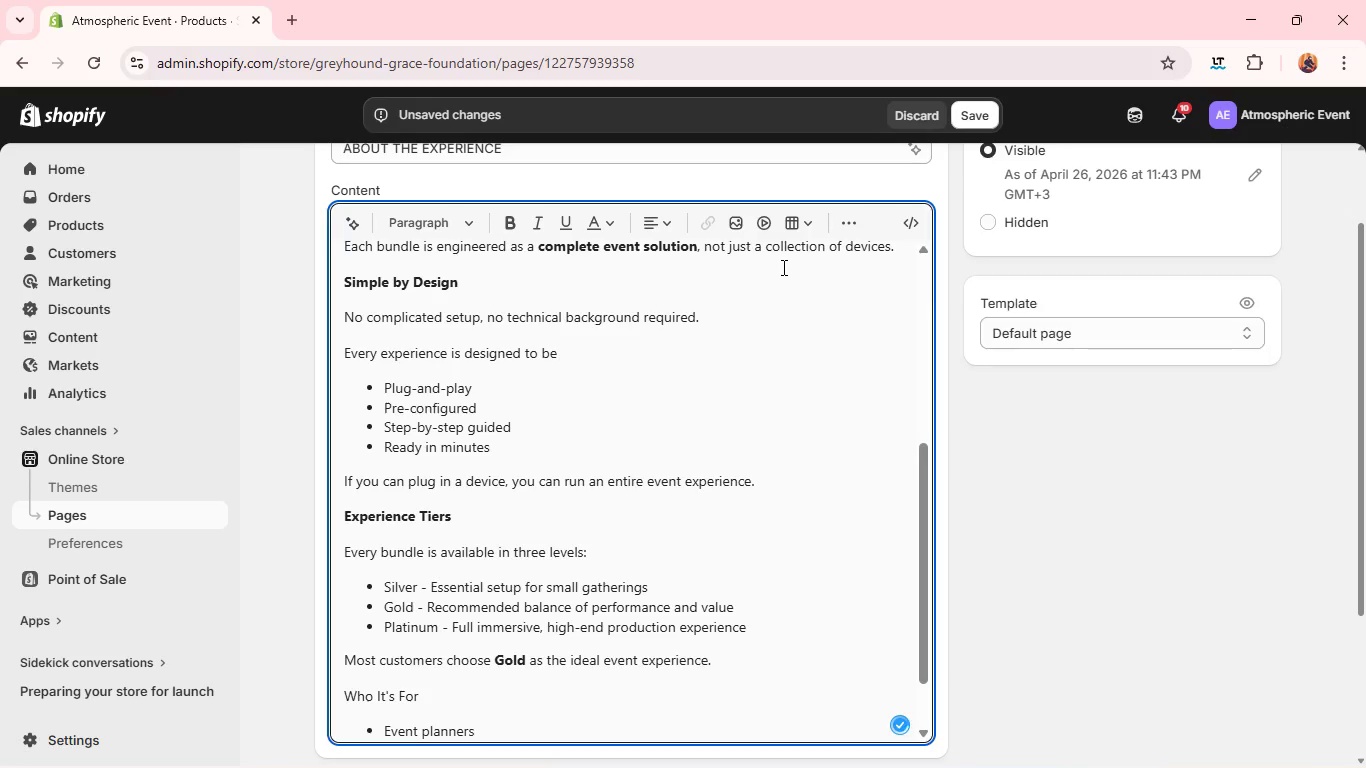 
key(Enter)
 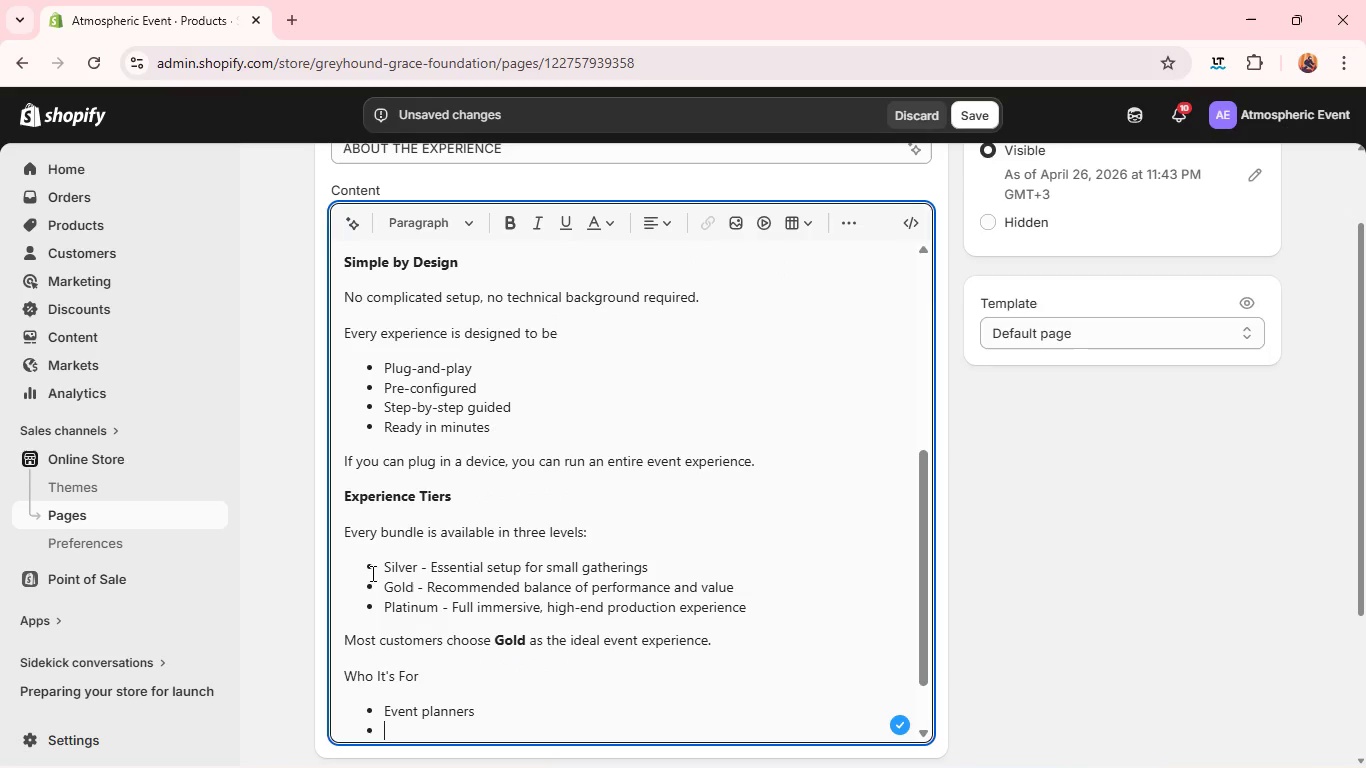 
double_click([387, 565])
 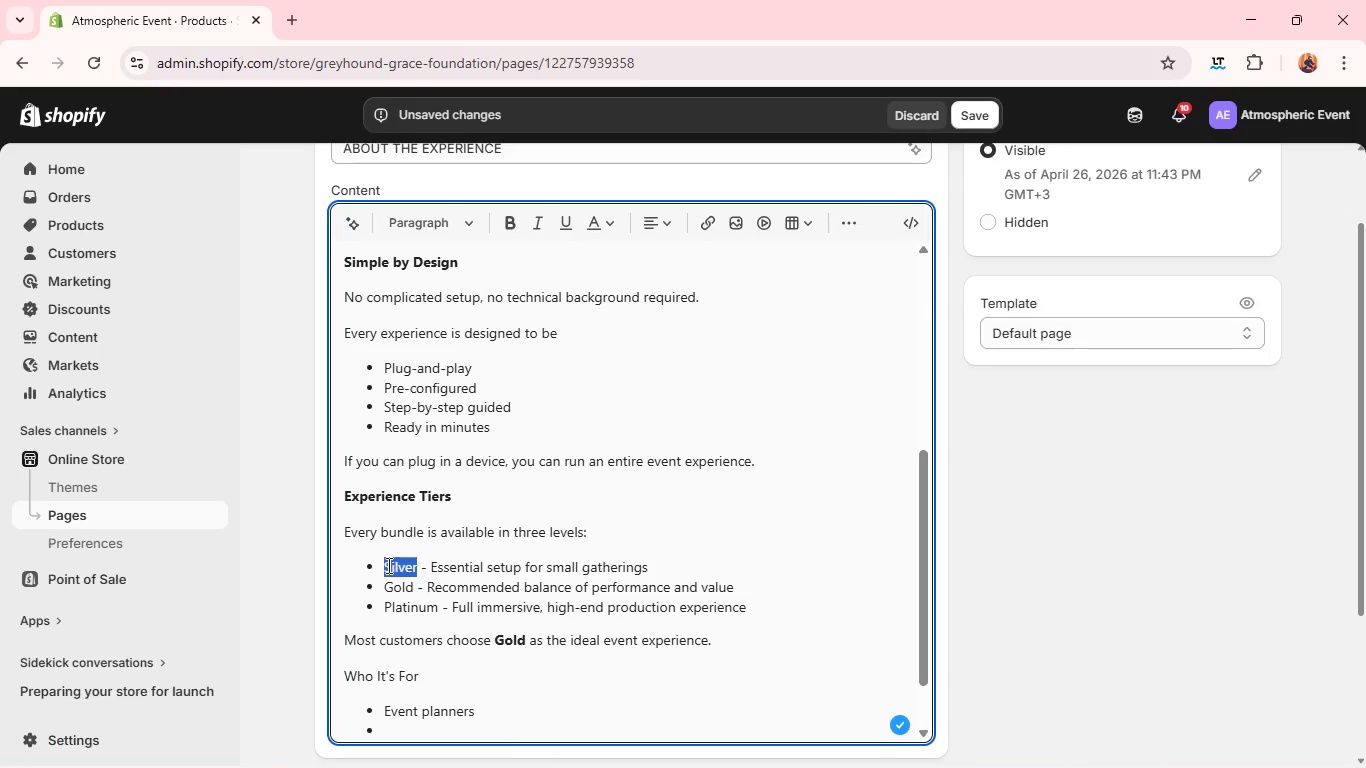 
key(Control+B)
 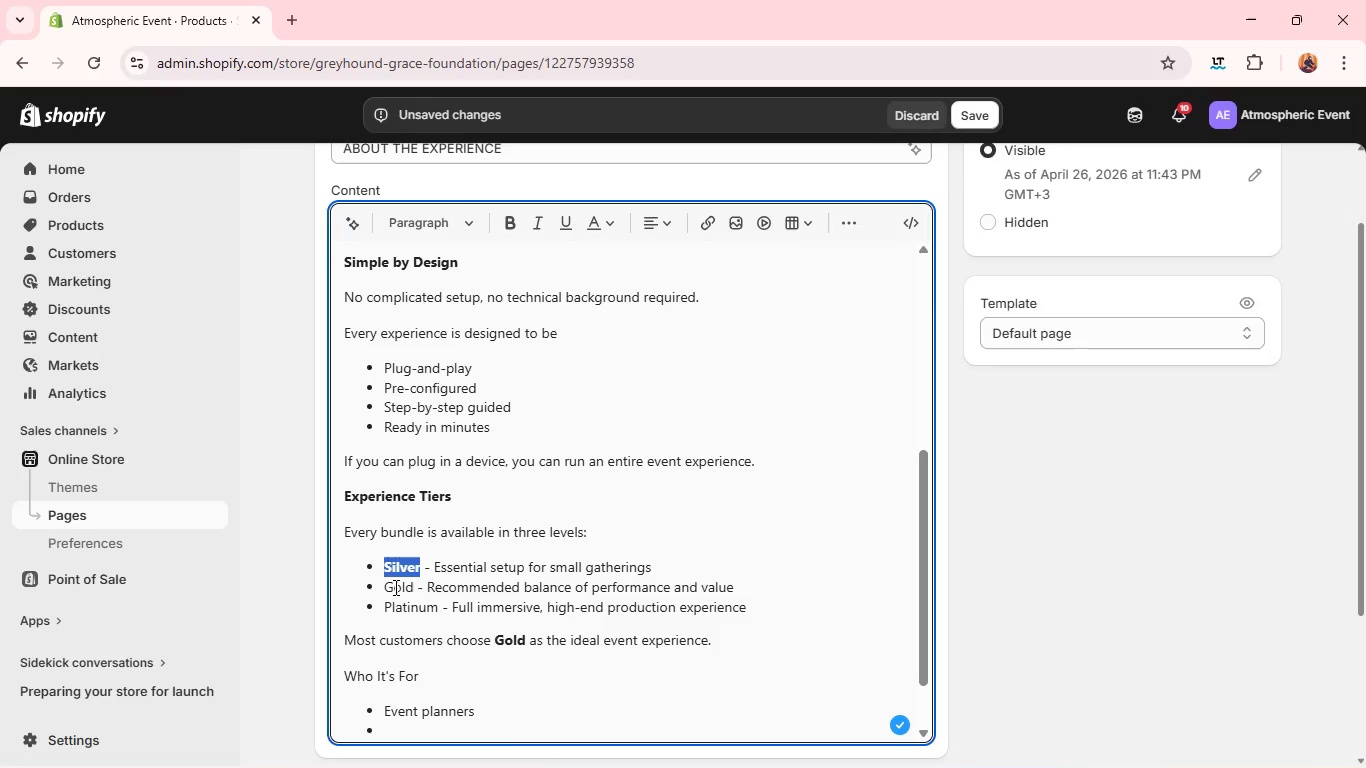 
left_click([394, 587])
 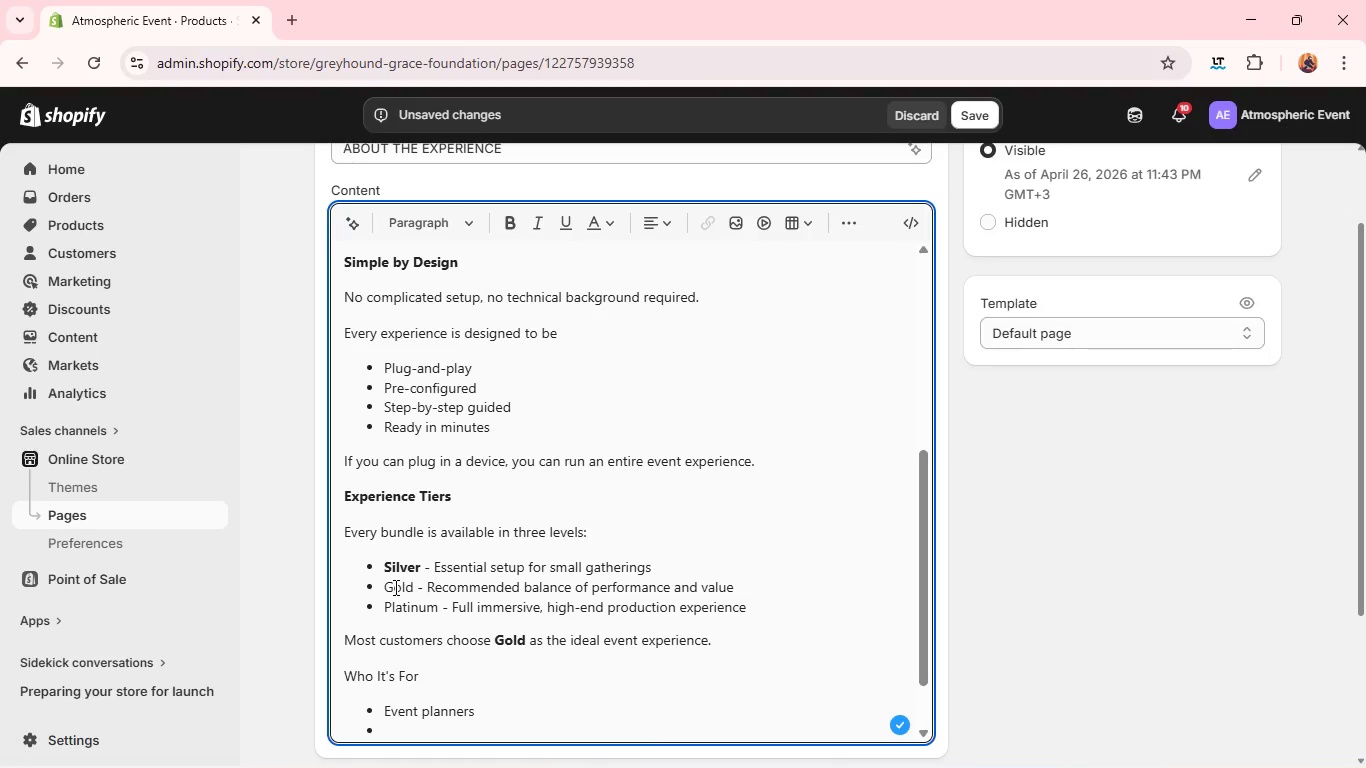 
key(Control+ControlLeft)
 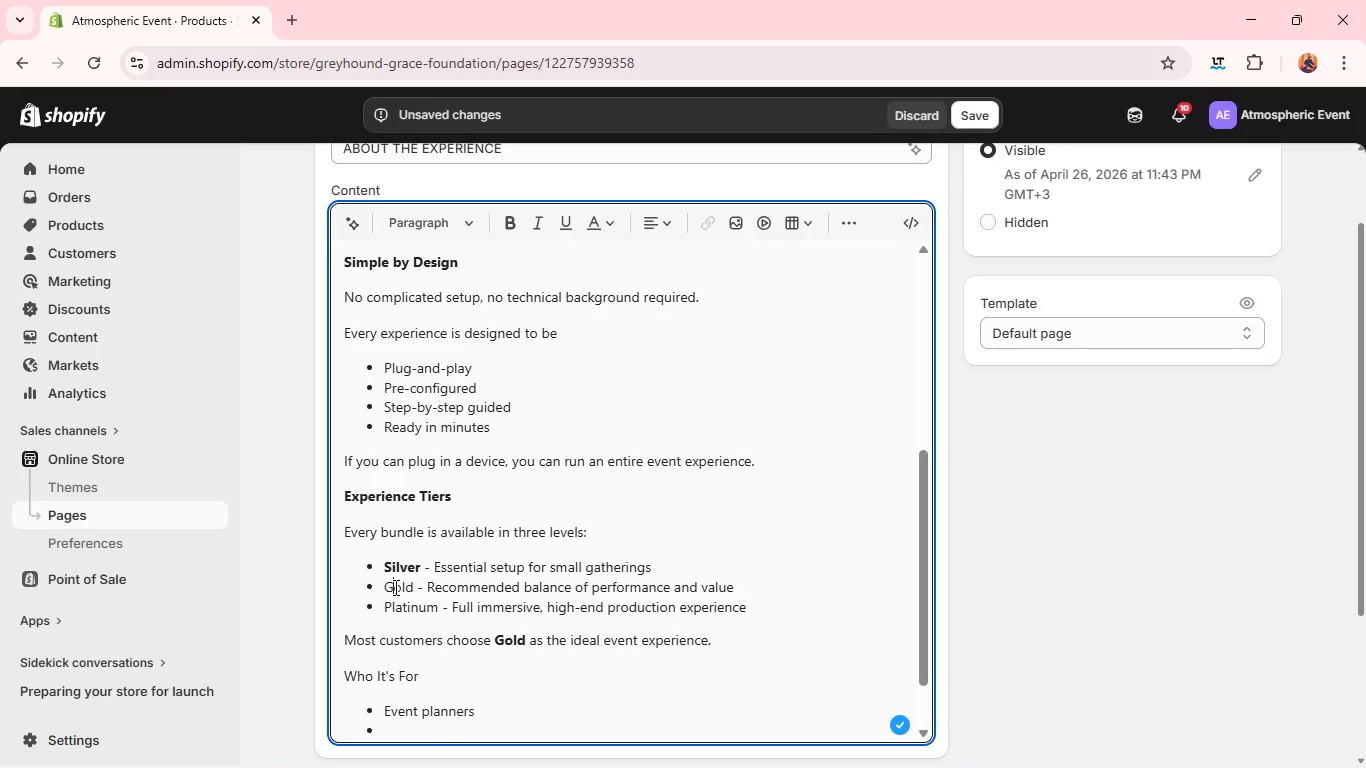 
double_click([394, 587])
 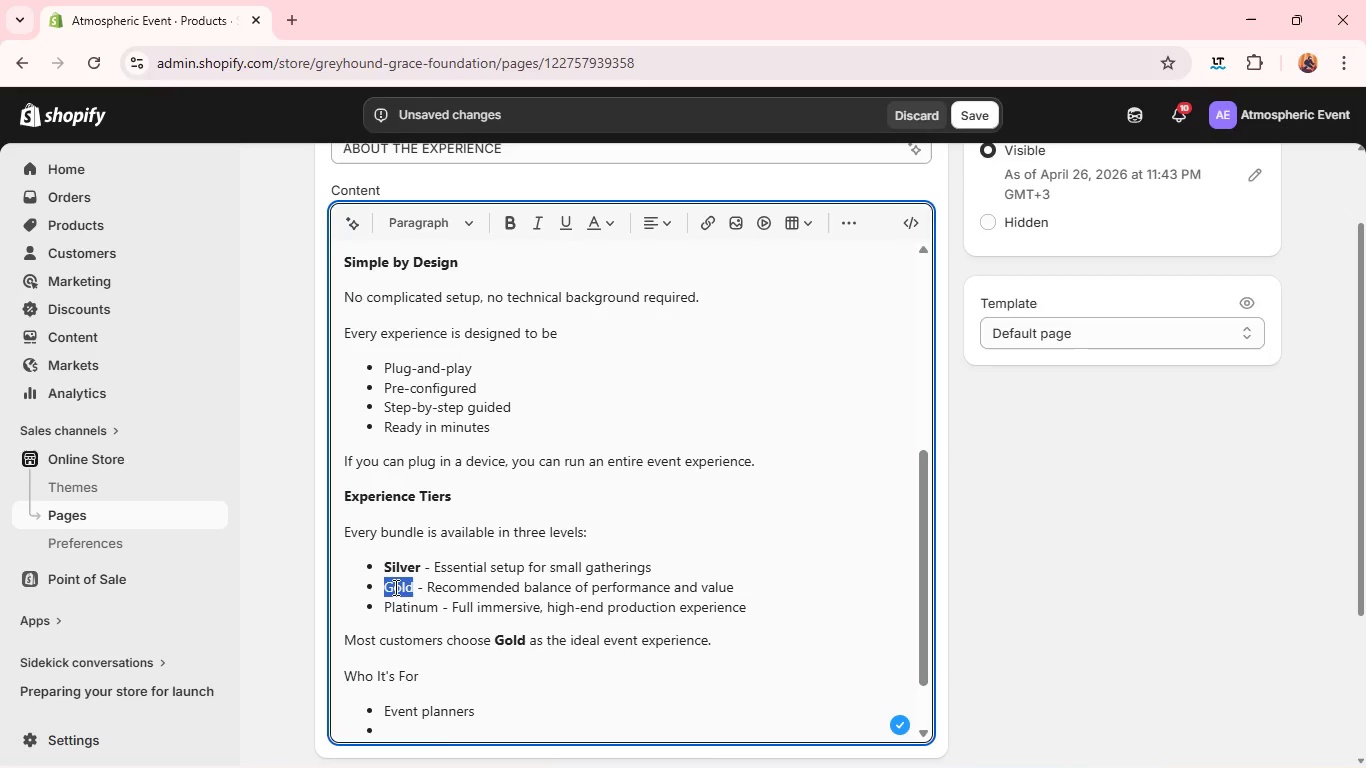 
key(Control+B)
 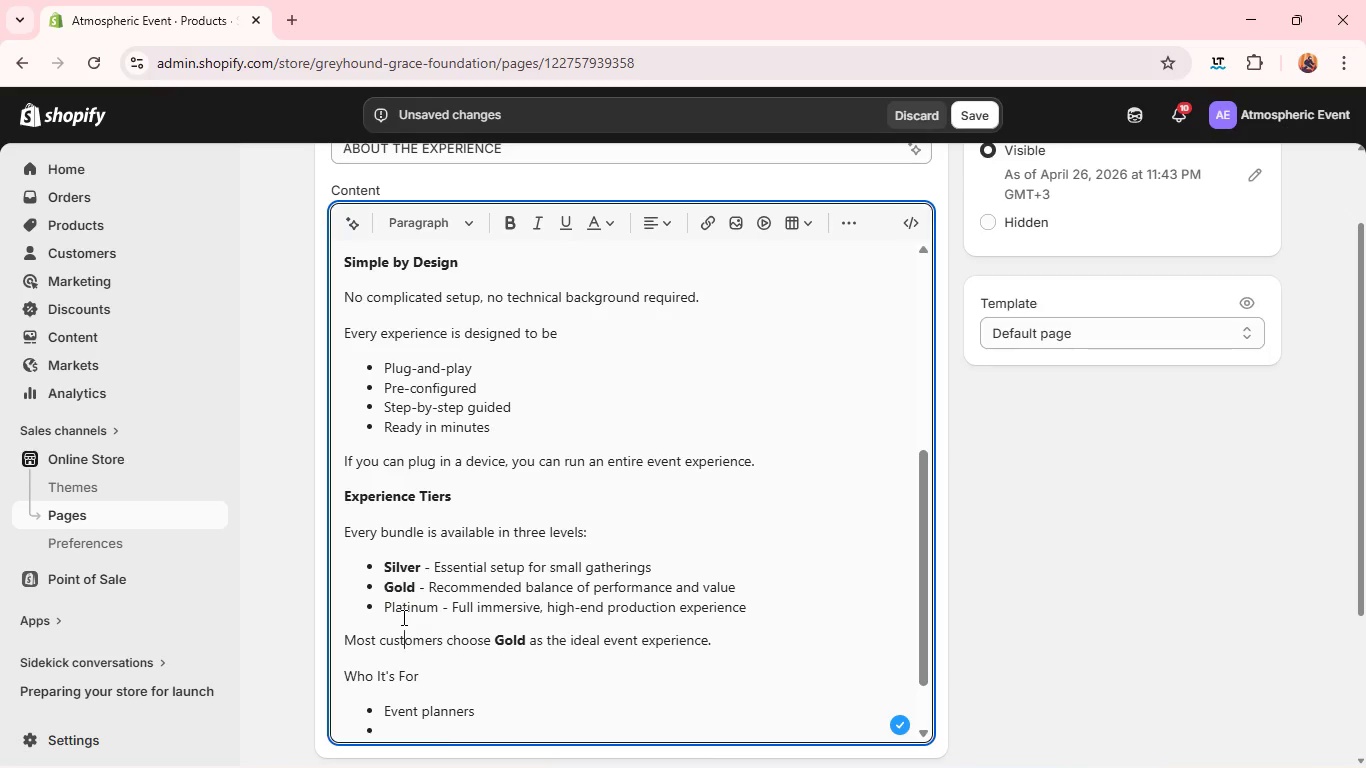 
double_click([402, 617])
 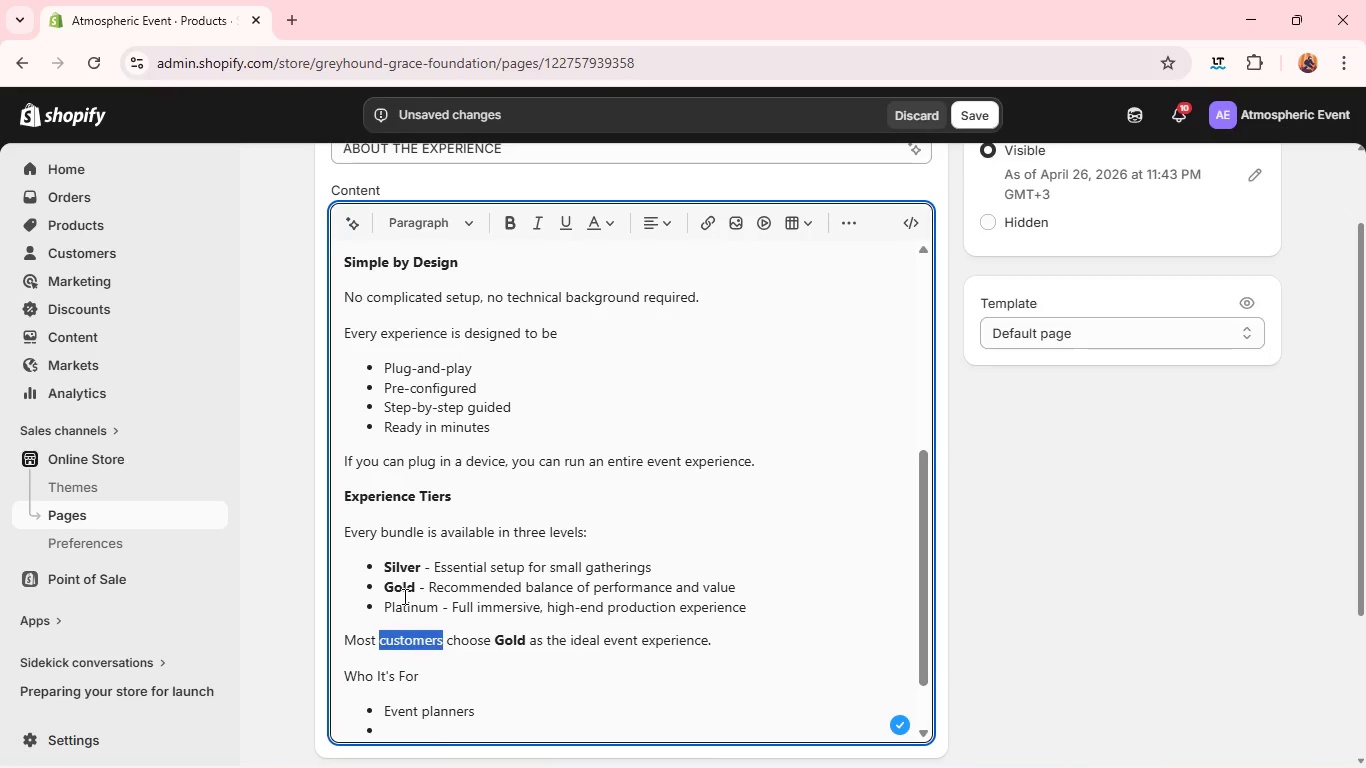 
double_click([403, 596])
 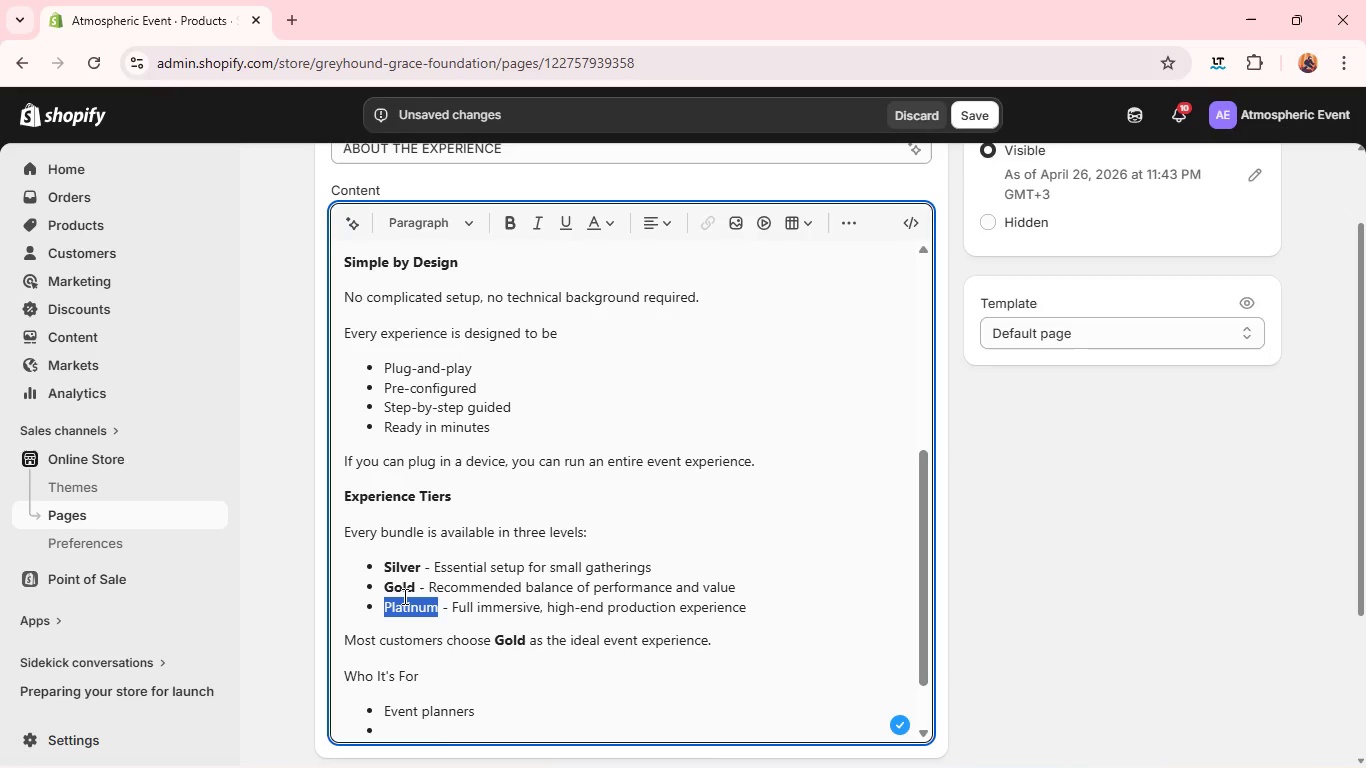 
key(Control+B)
 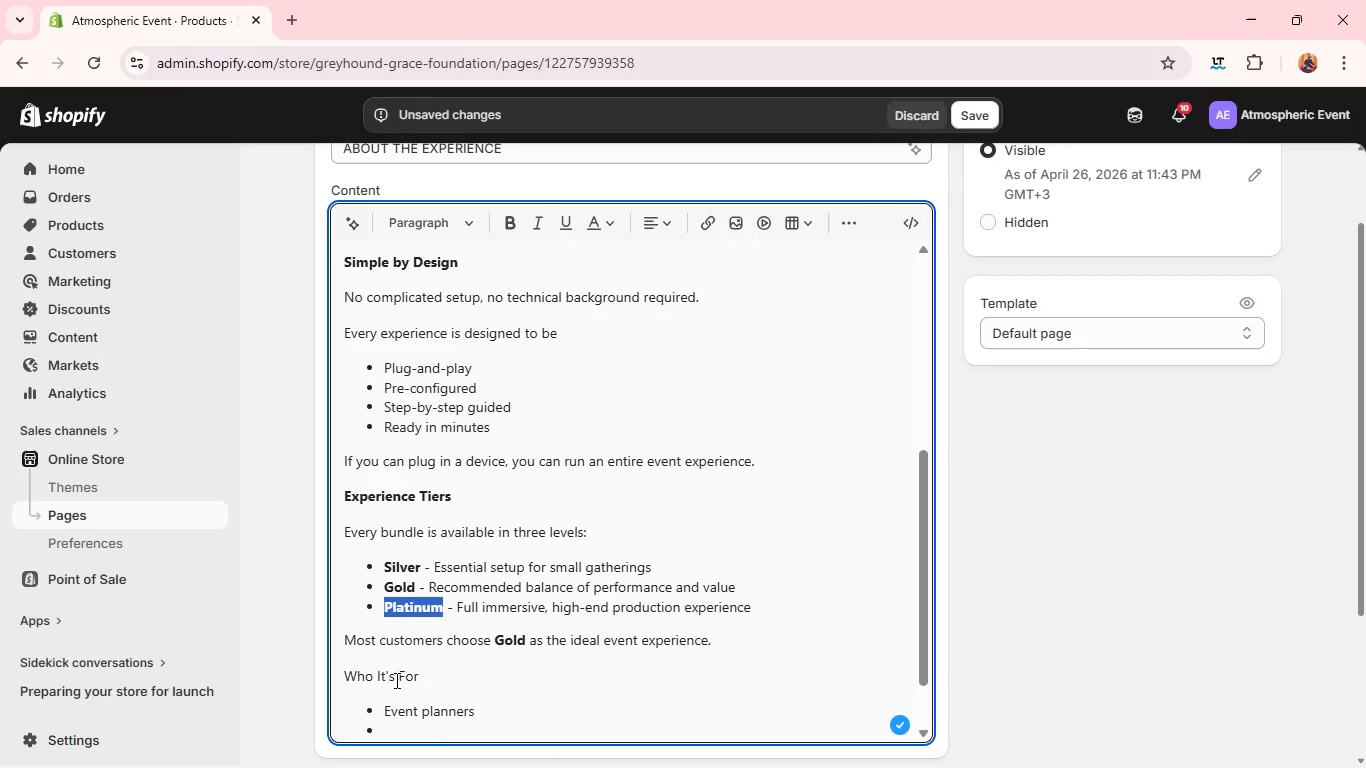 
double_click([393, 678])
 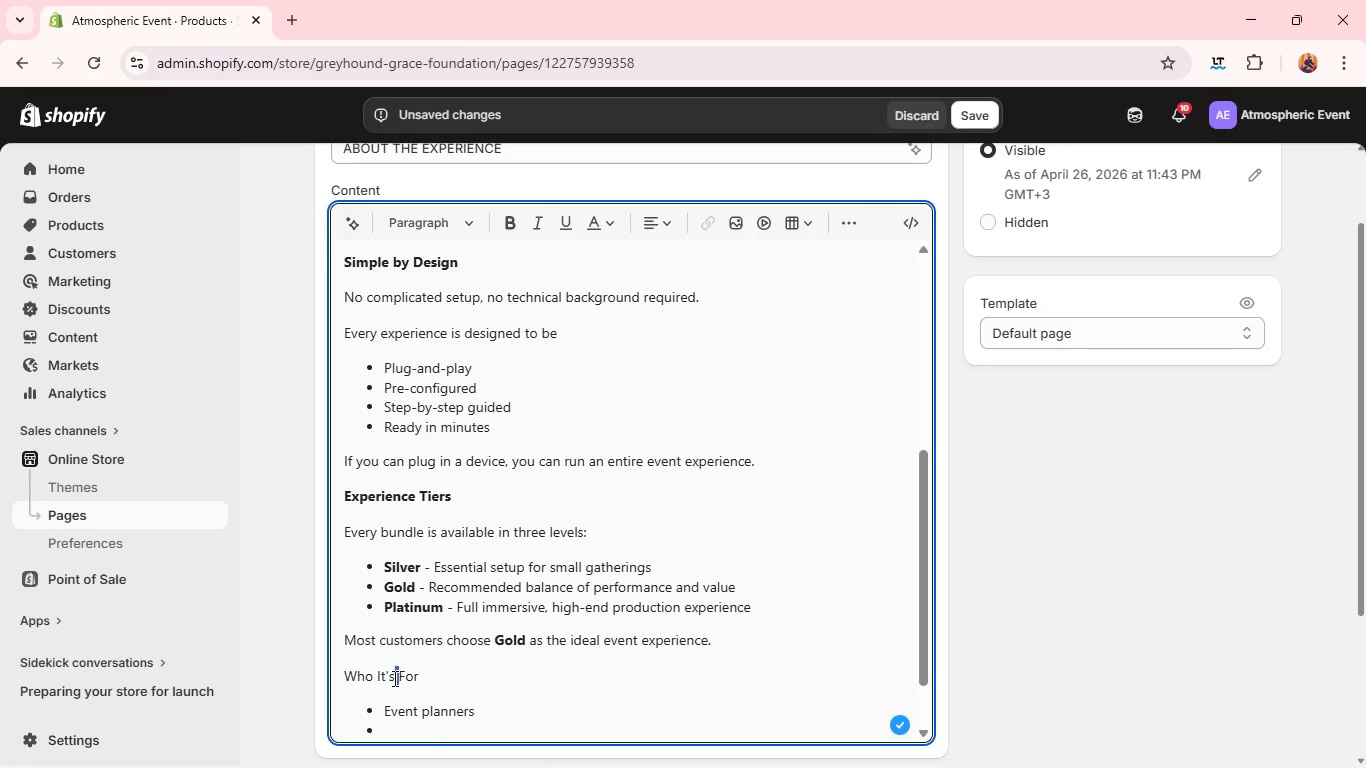 
triple_click([393, 678])
 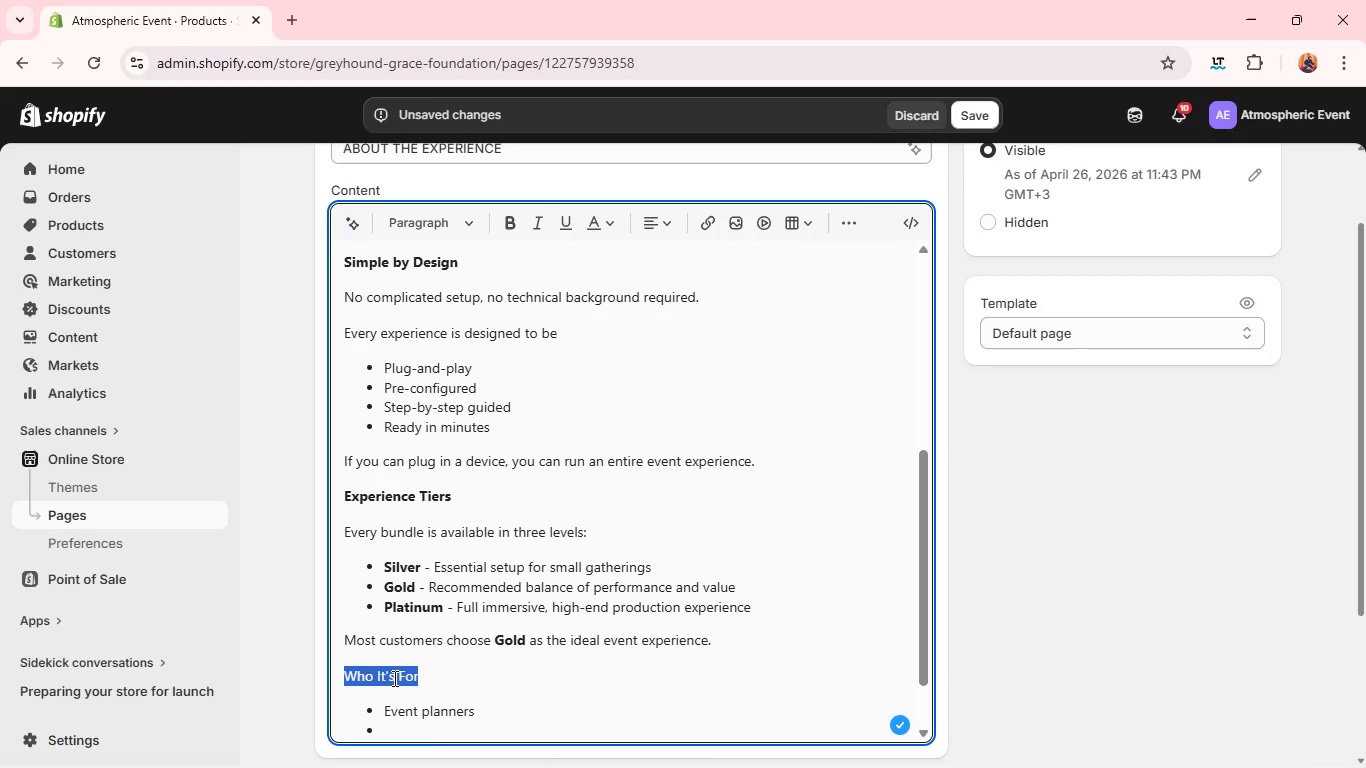 
key(Control+B)
 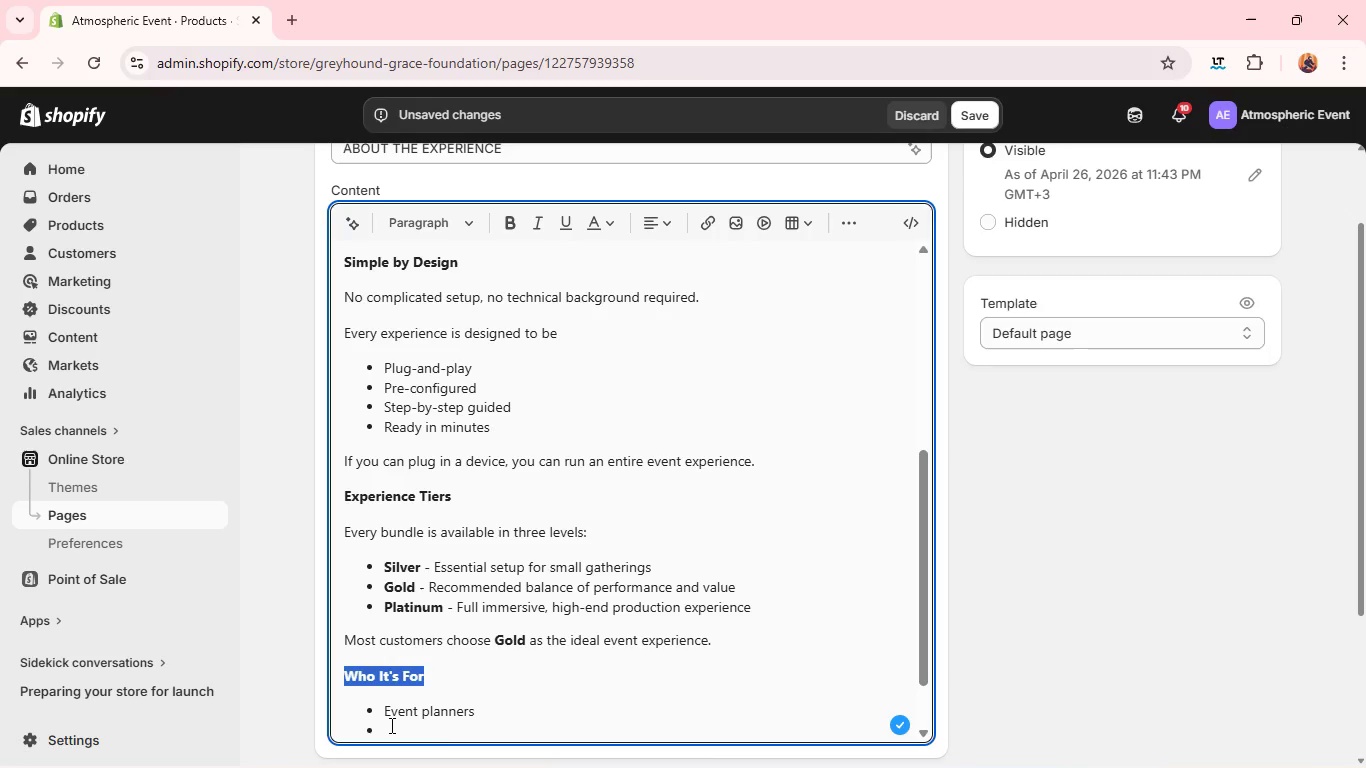 
left_click([390, 725])
 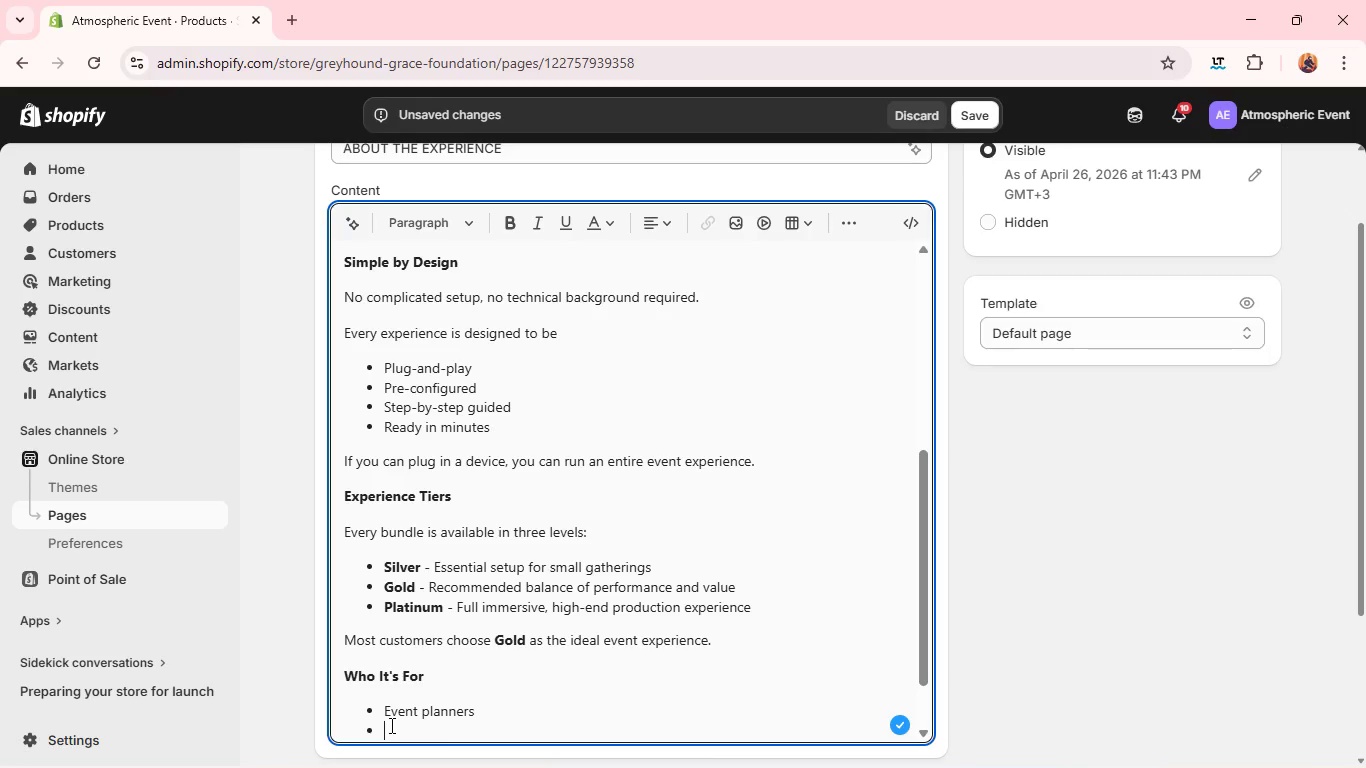 
type(Party hosts)
 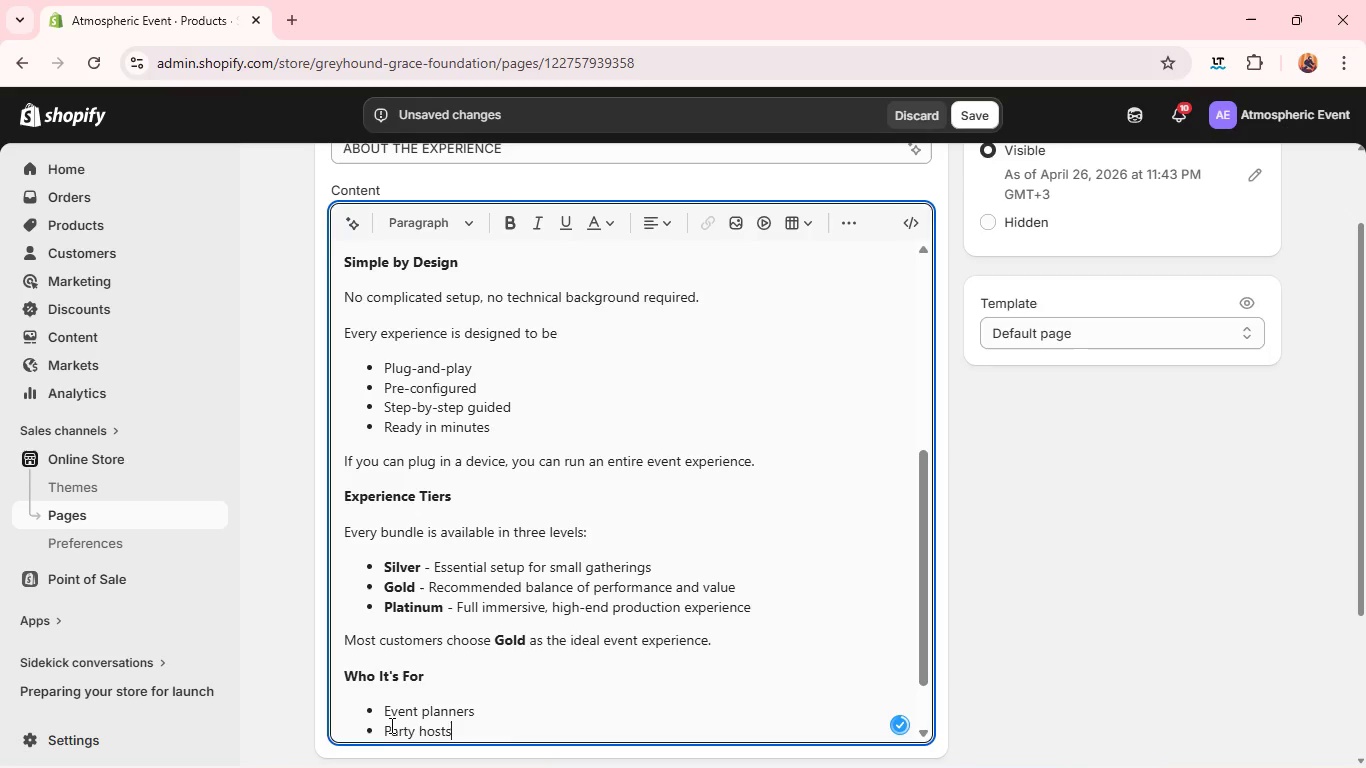 
key(Enter)
 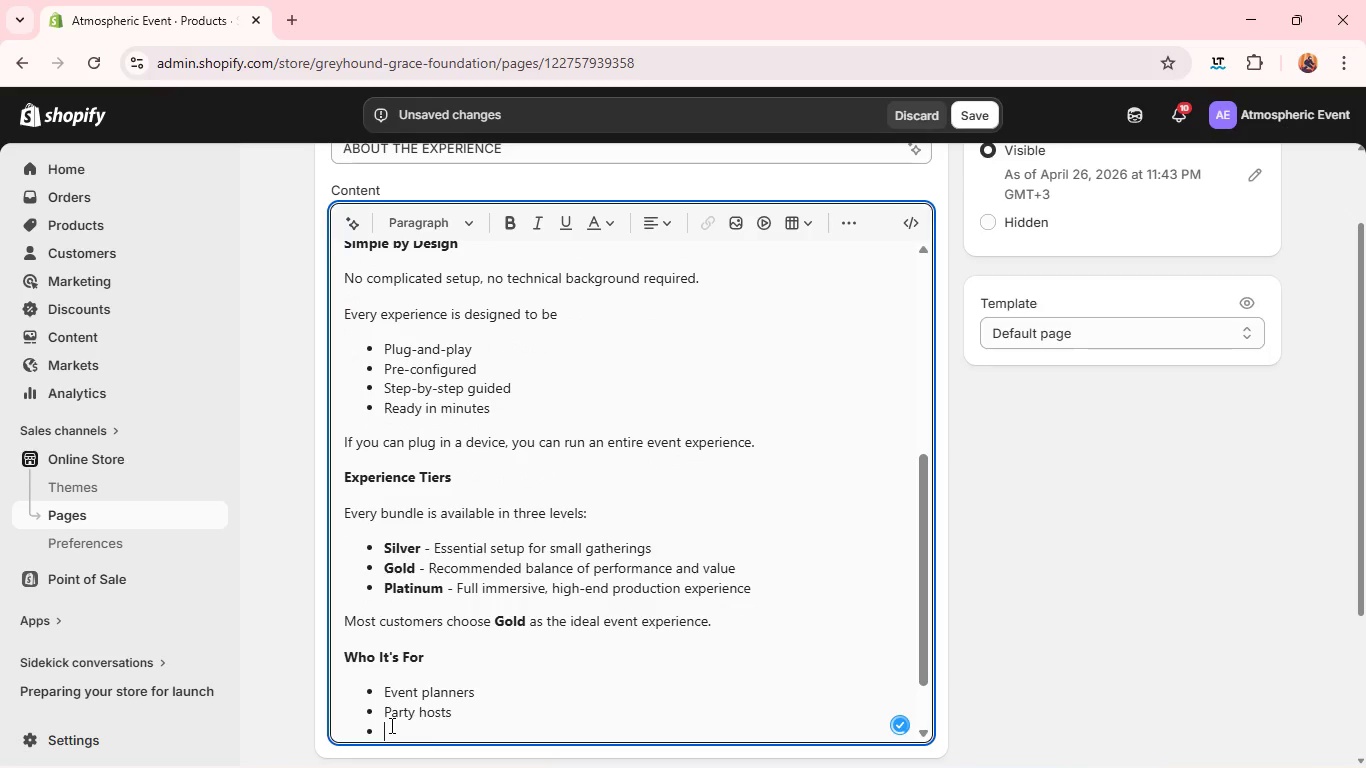 
type(Corporate e)
key(Backspace)
type(teams)
 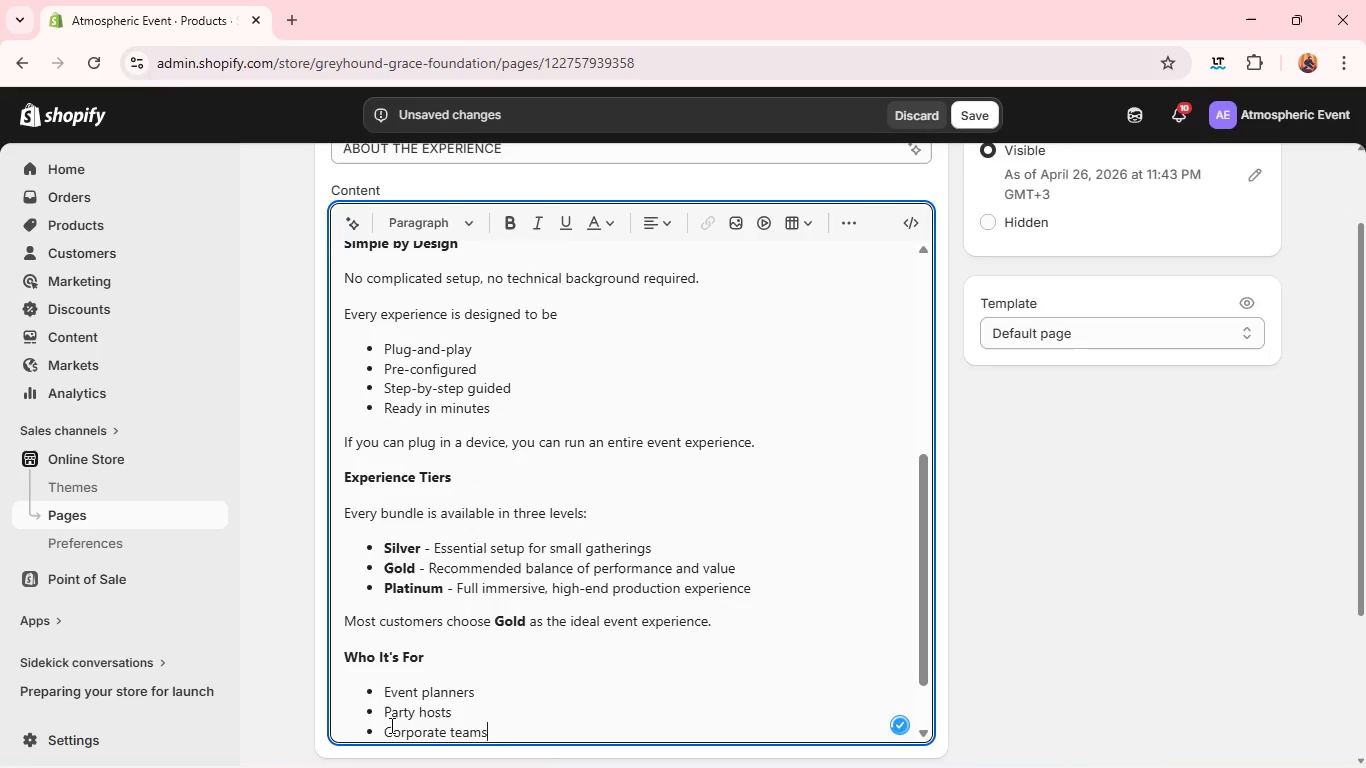 
key(Enter)
 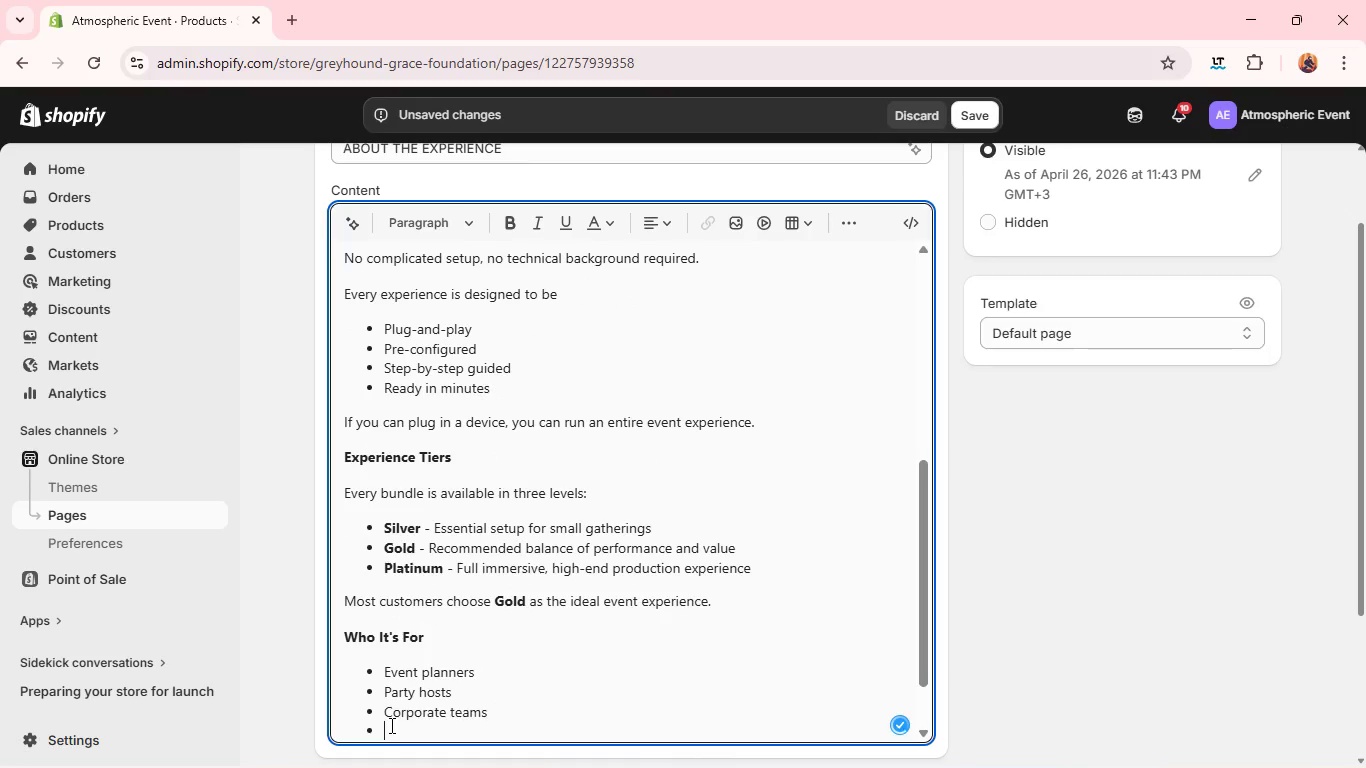 
type(Wedding organizers)
 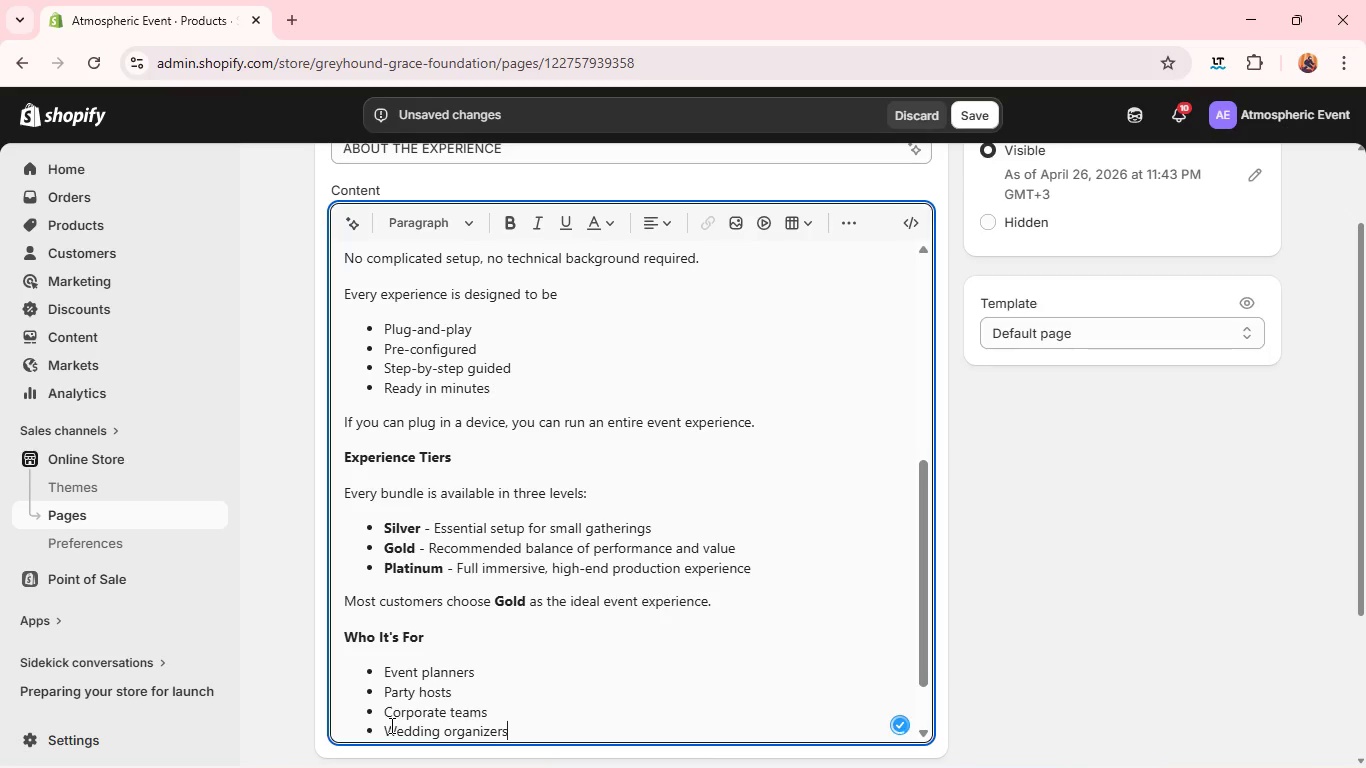 
key(Enter)
 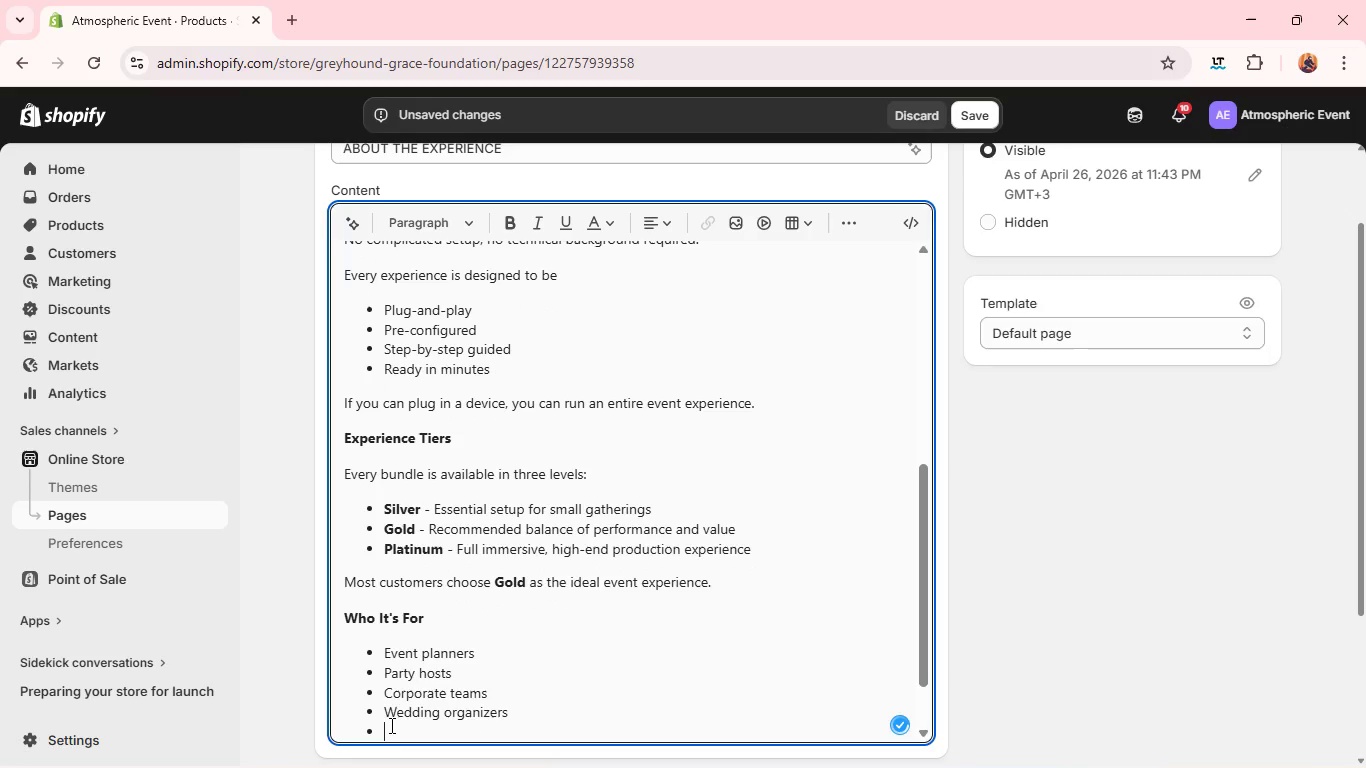 
type(Content creators)
 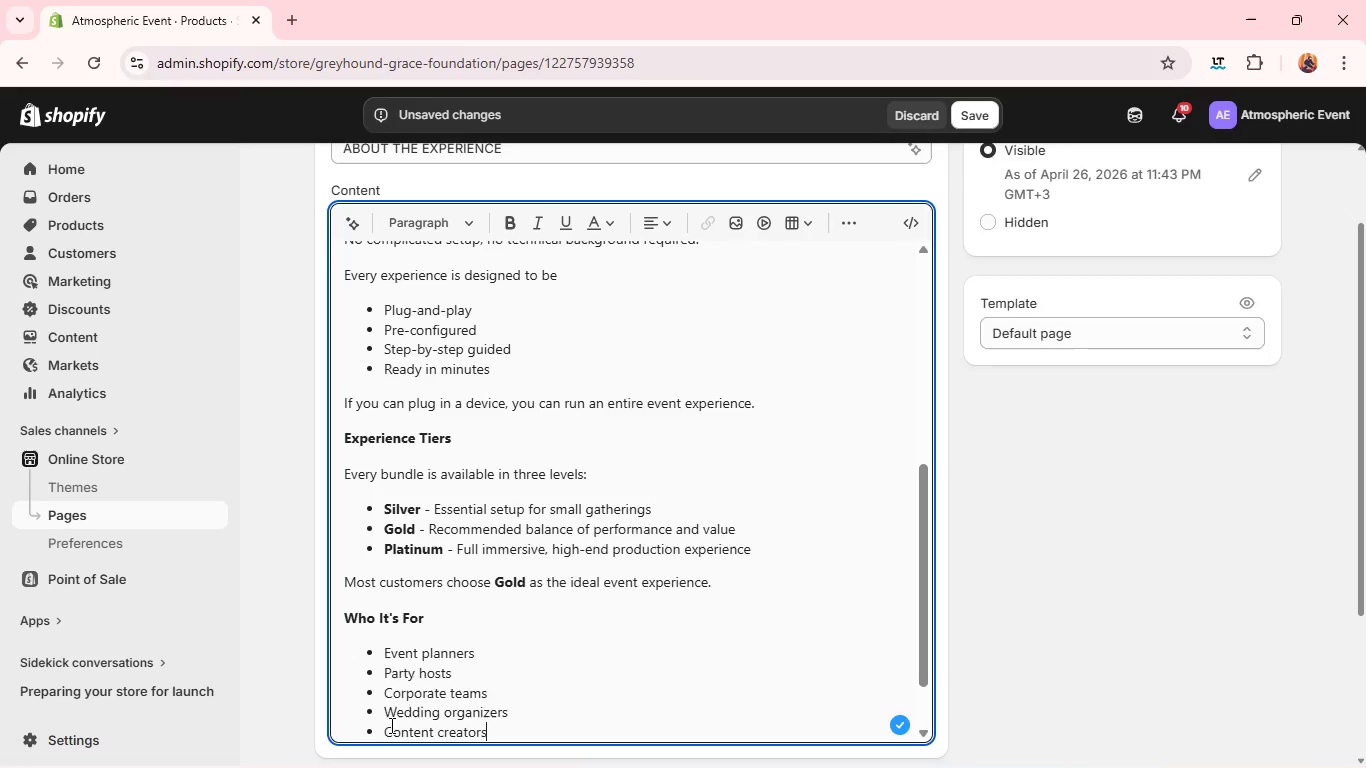 
key(Enter)
 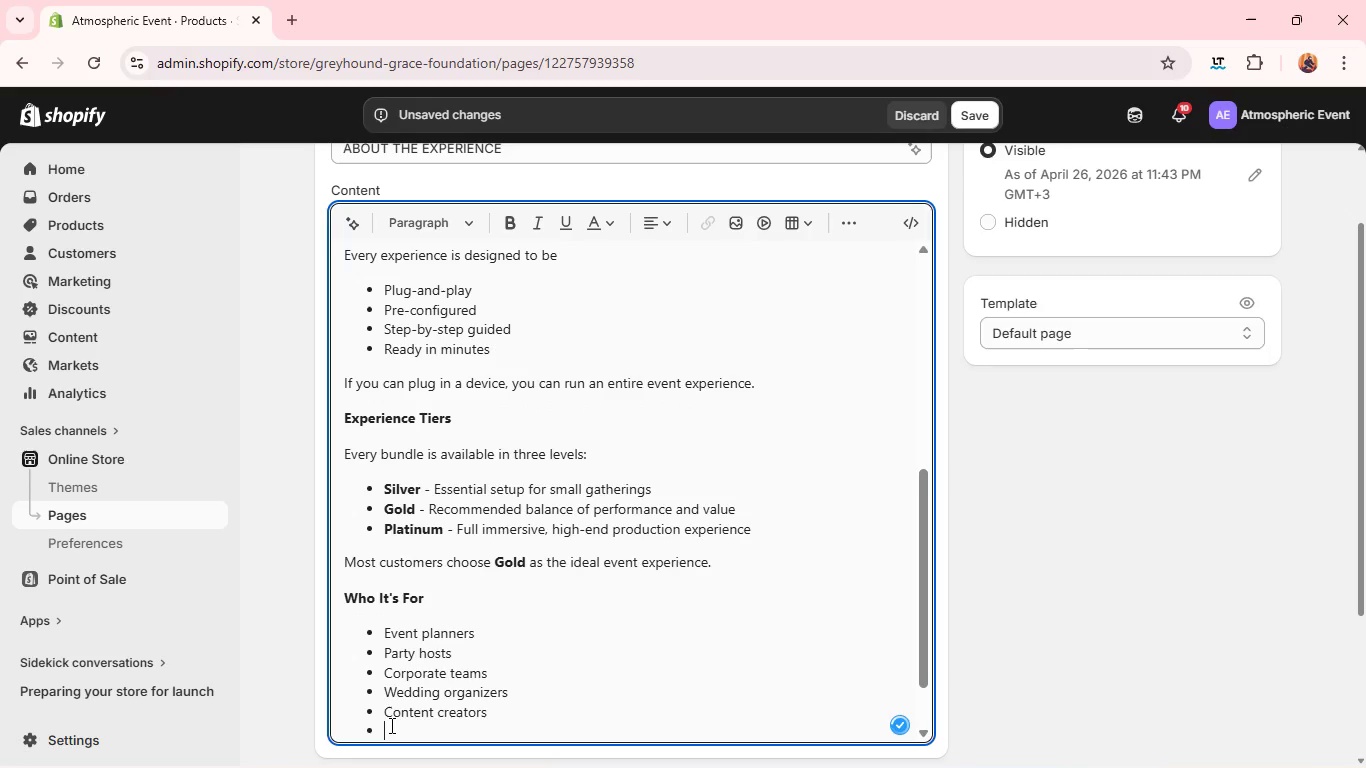 
type(V)
key(Backspace)
type(Anyone wj)
key(Backspace)
type(ho wants unforgattable moments)
 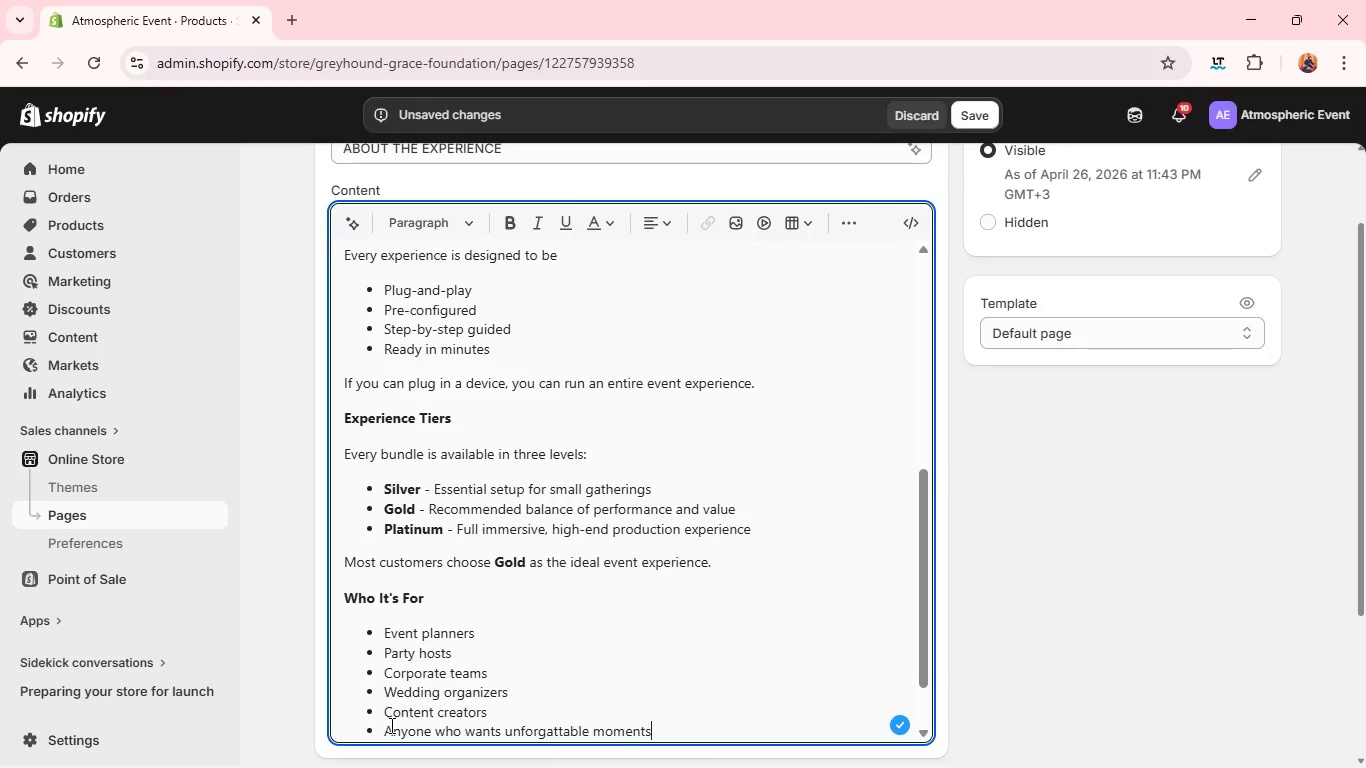 
key(Enter)
 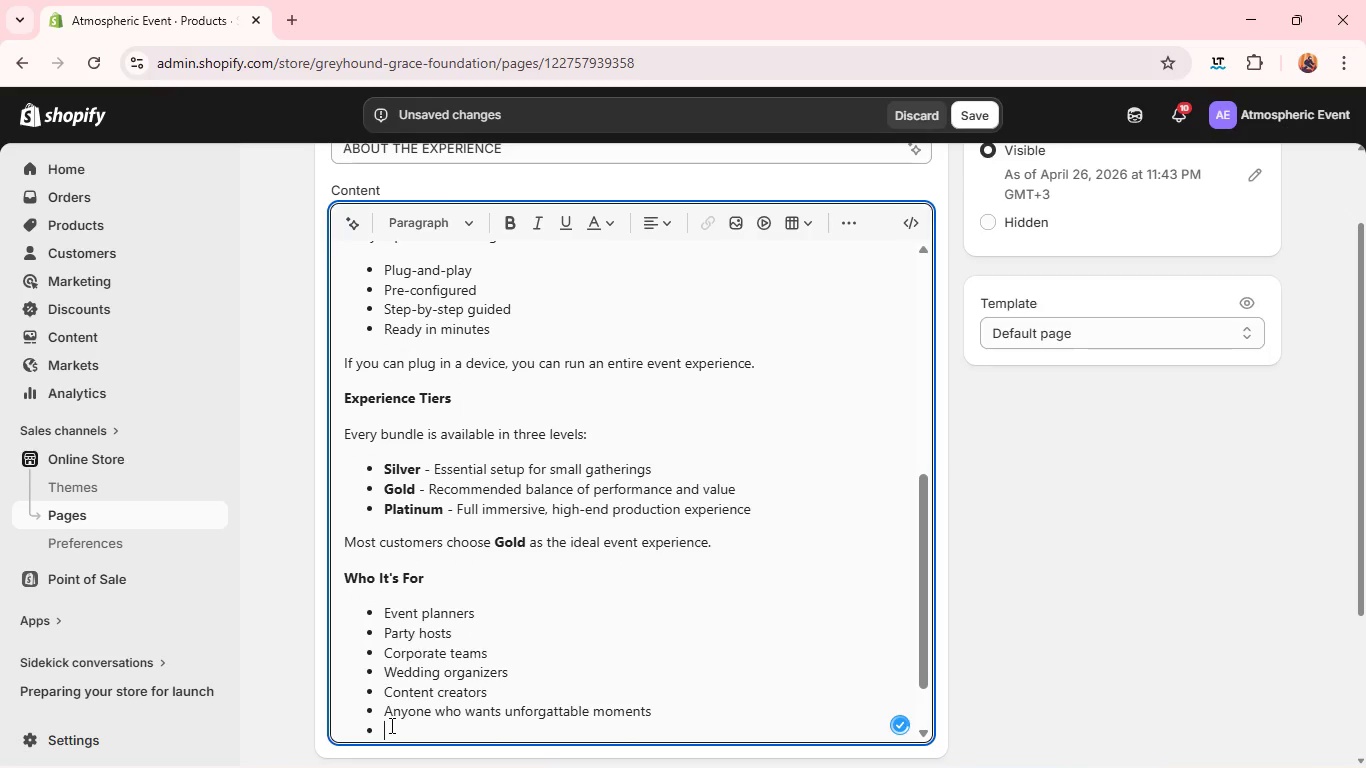 
key(Enter)
 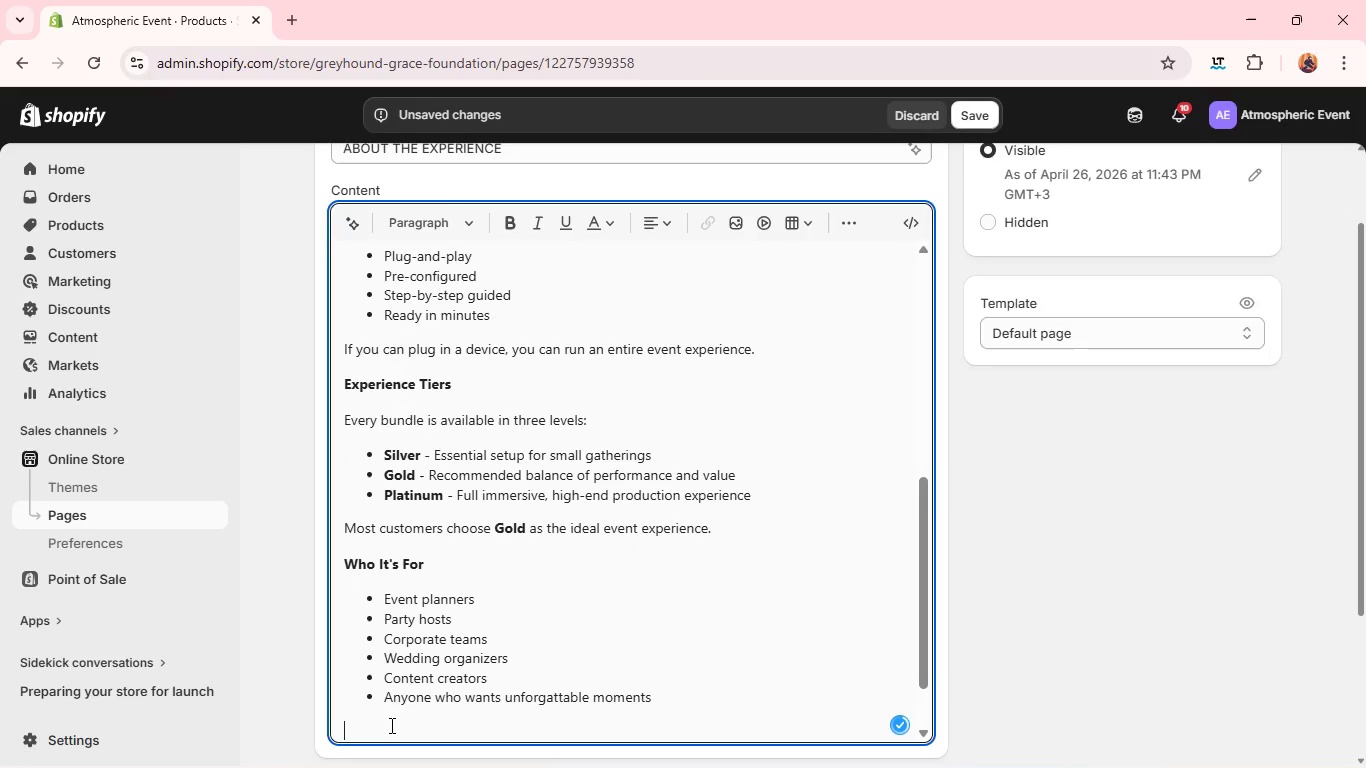 
type(Out)
key(Backspace)
type(r Mission)
 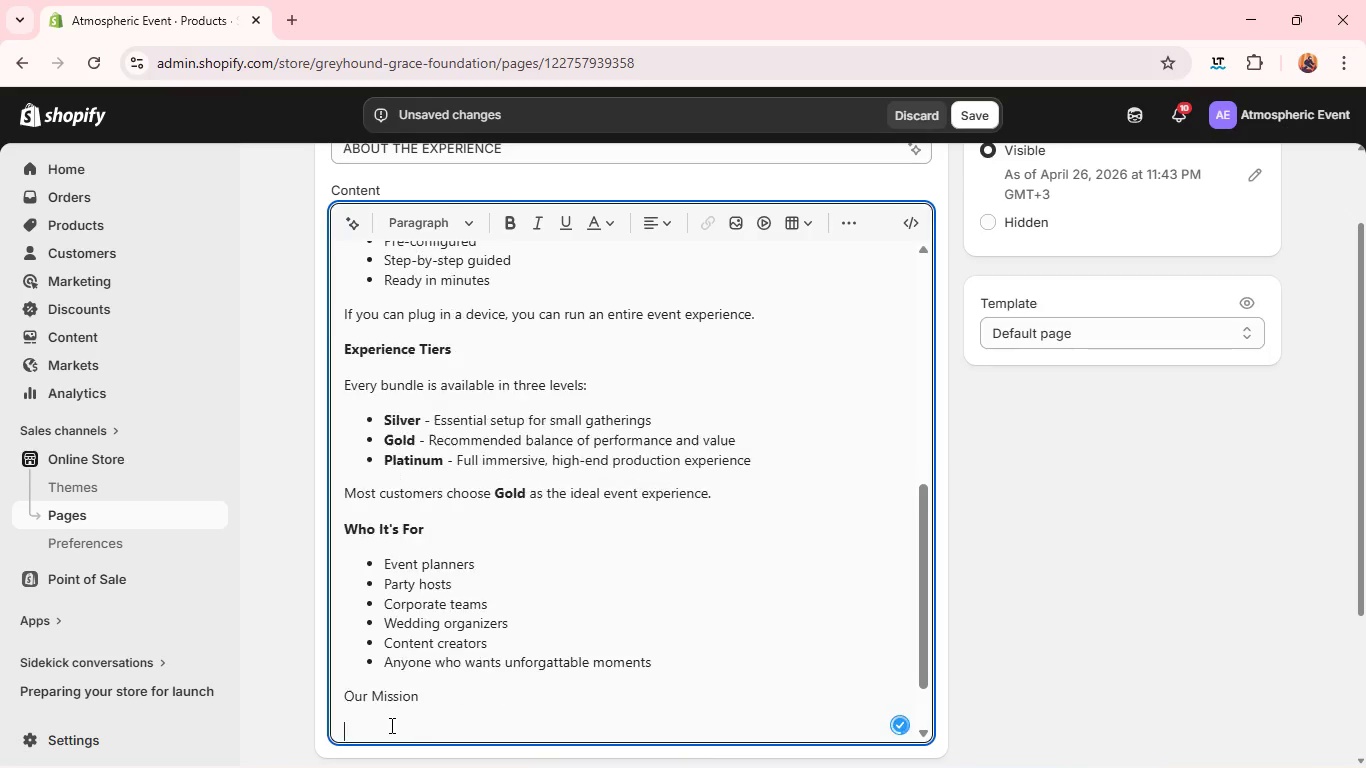 
 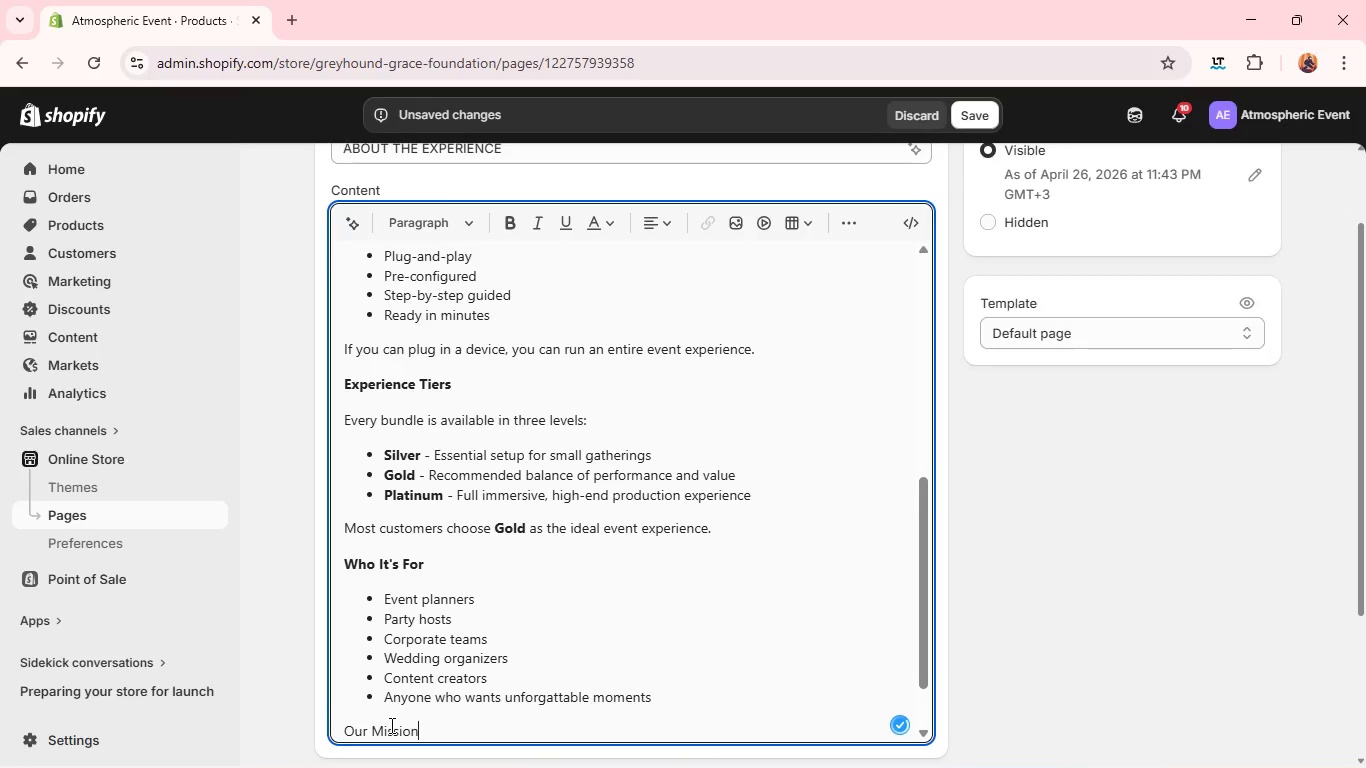 
key(Enter)
 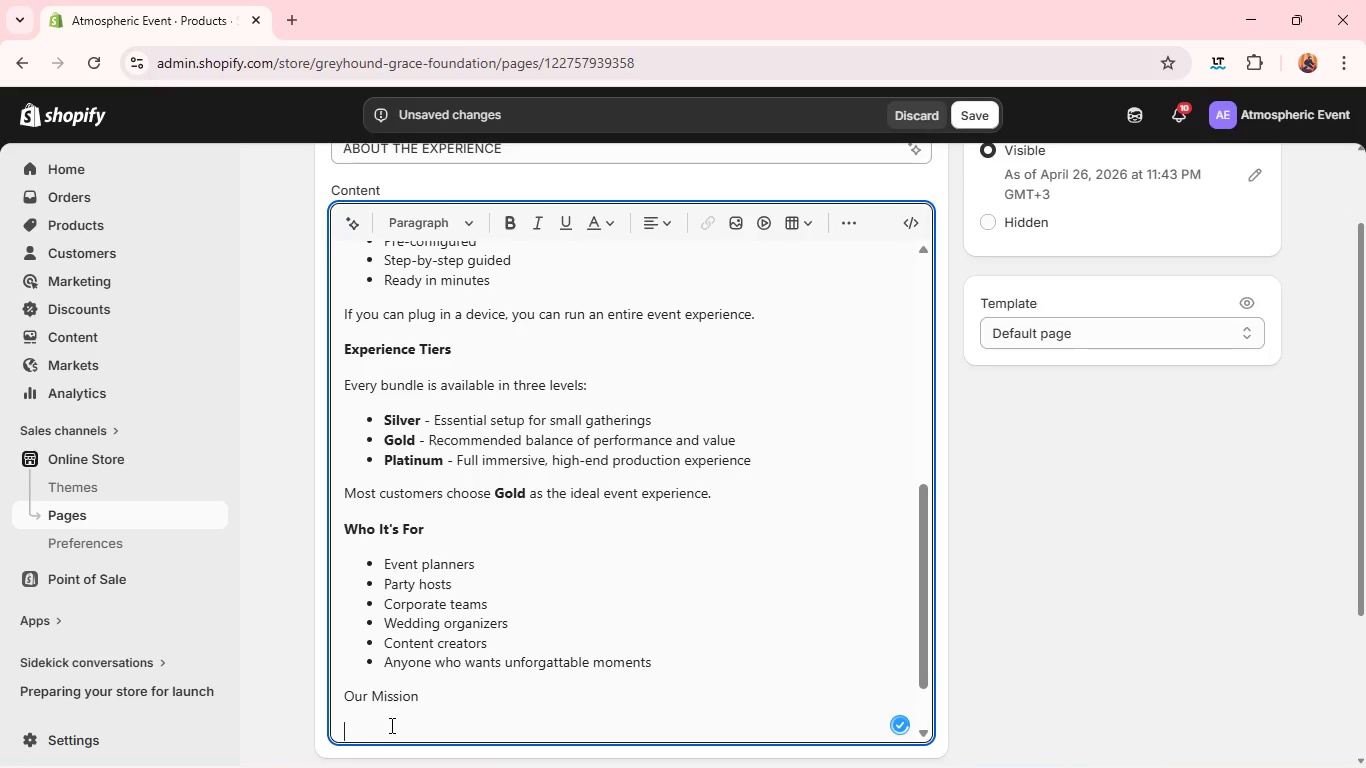 
type(we believe evetn)
key(Backspace)
key(Backspace)
type(nts should be:)
 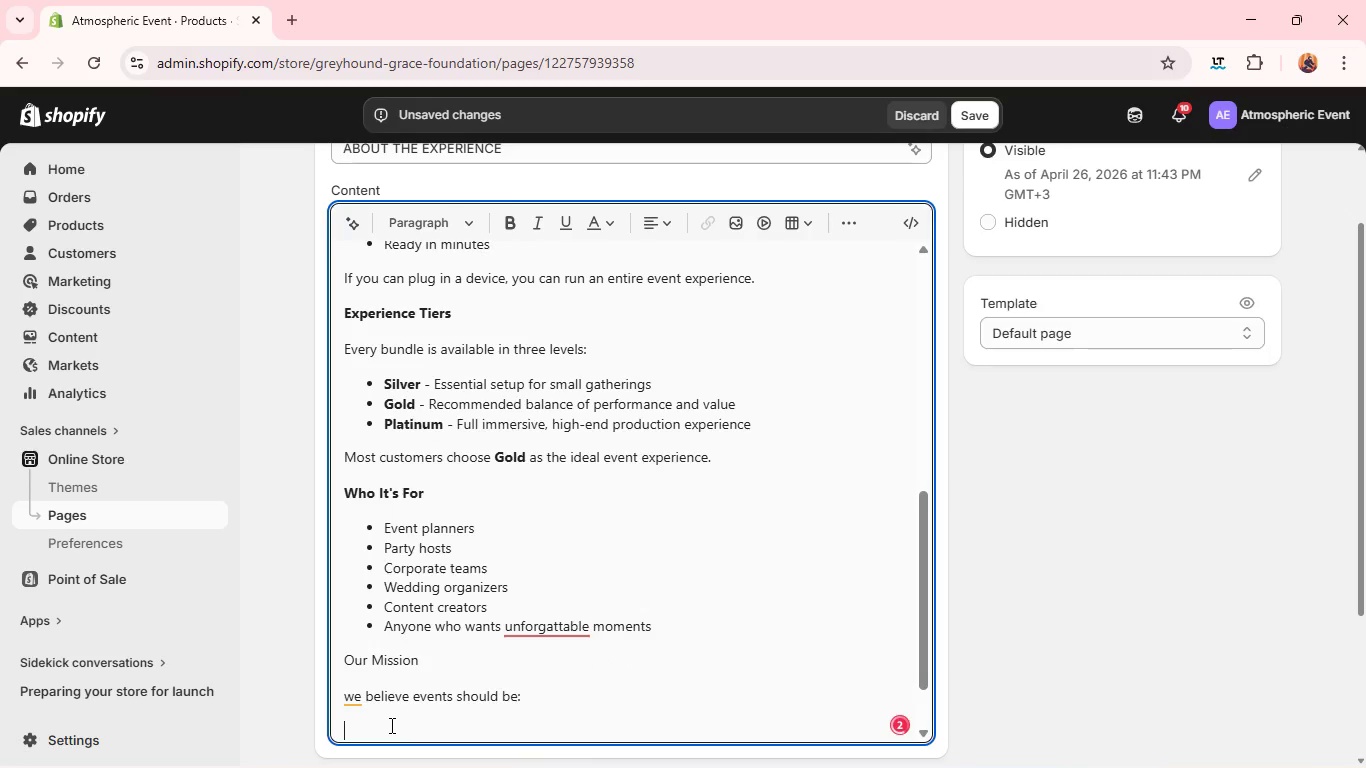 
 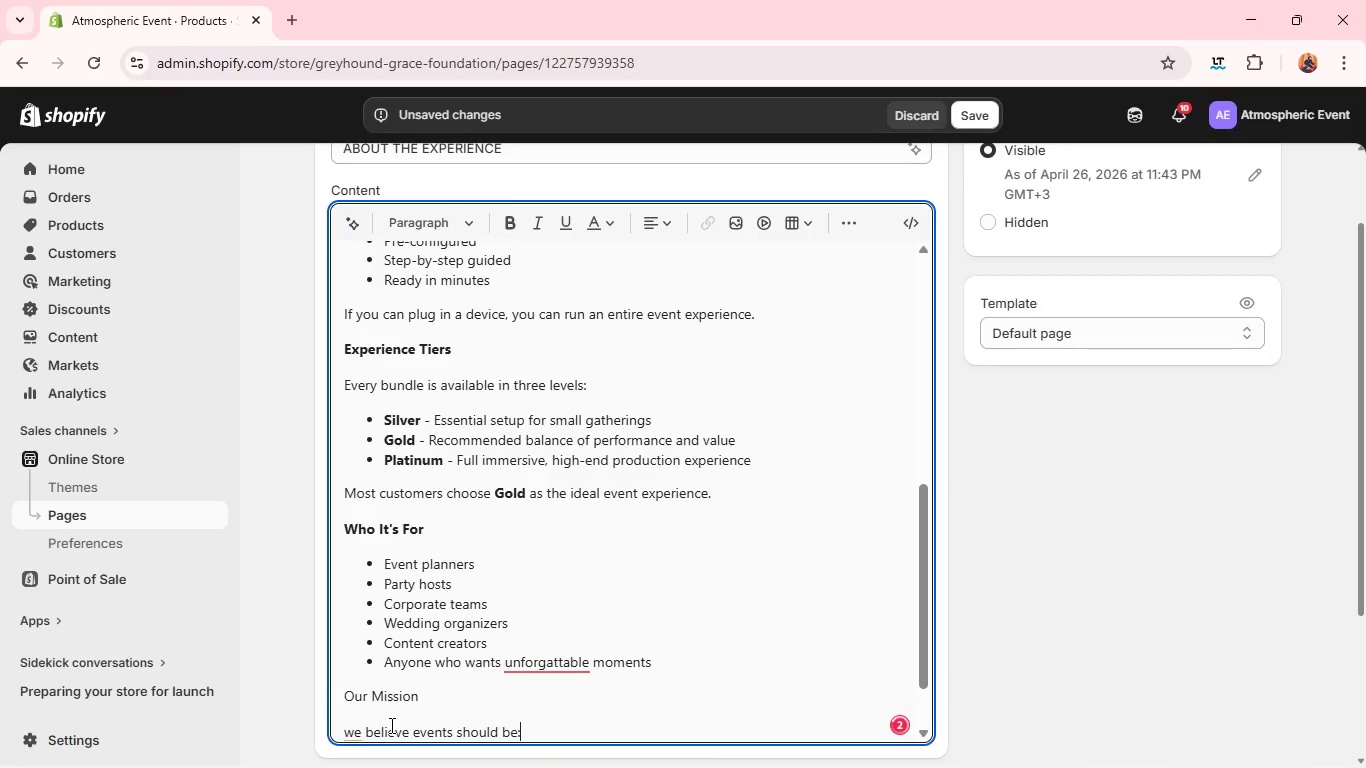 
key(Enter)
 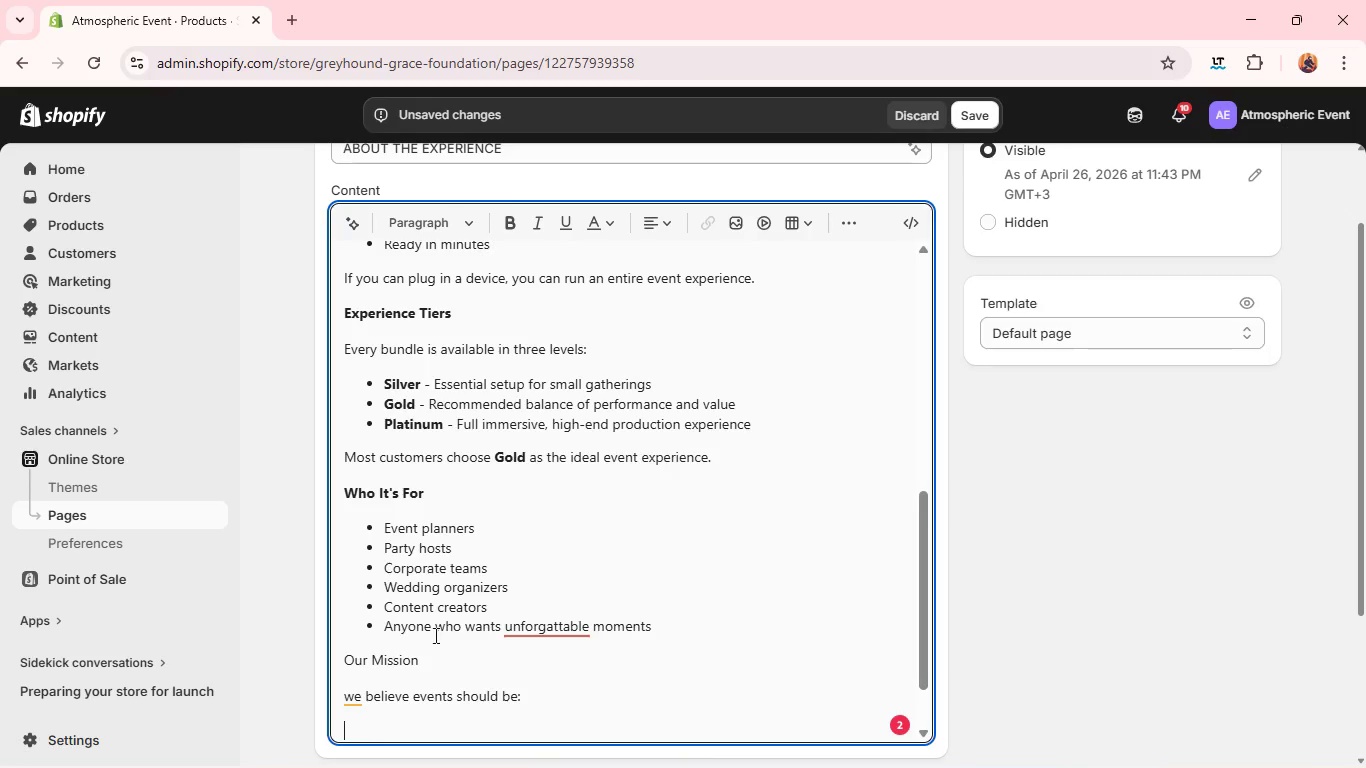 
left_click([536, 623])
 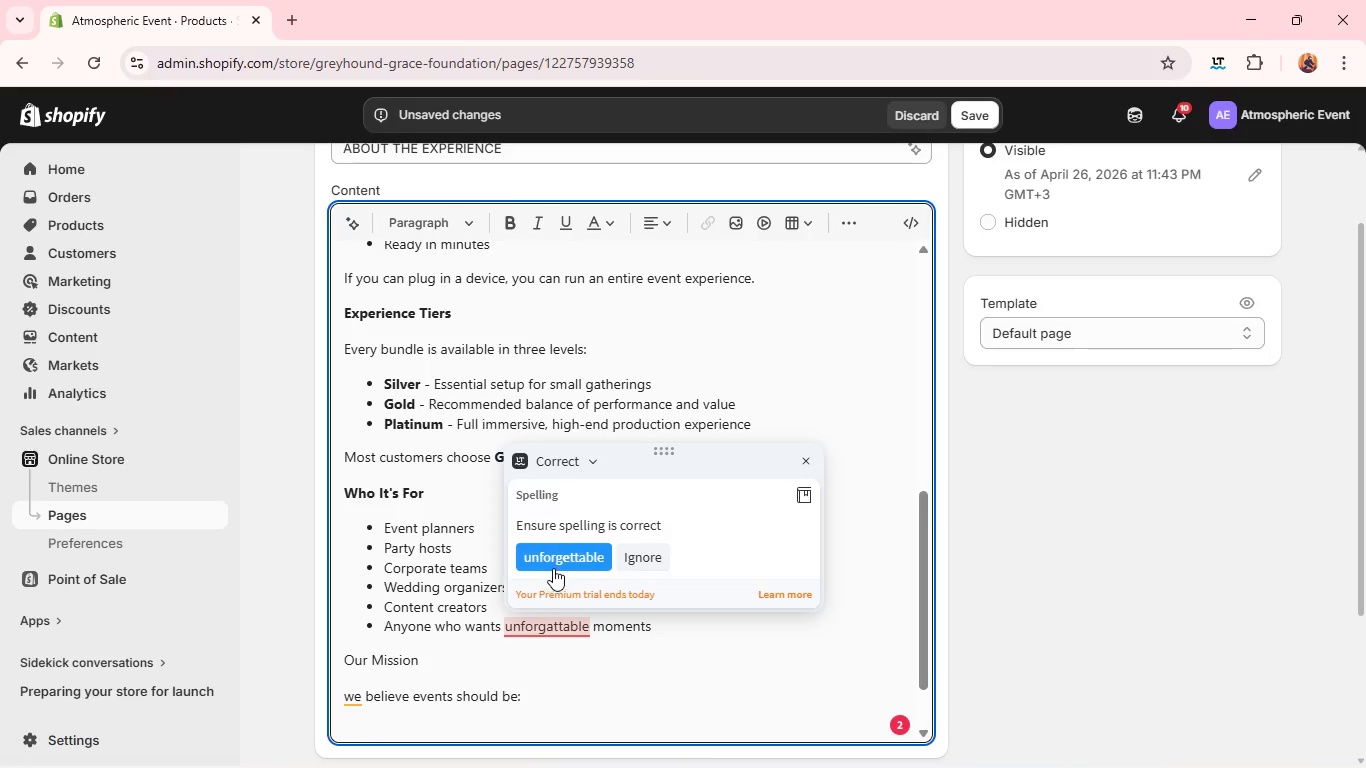 
left_click([553, 565])
 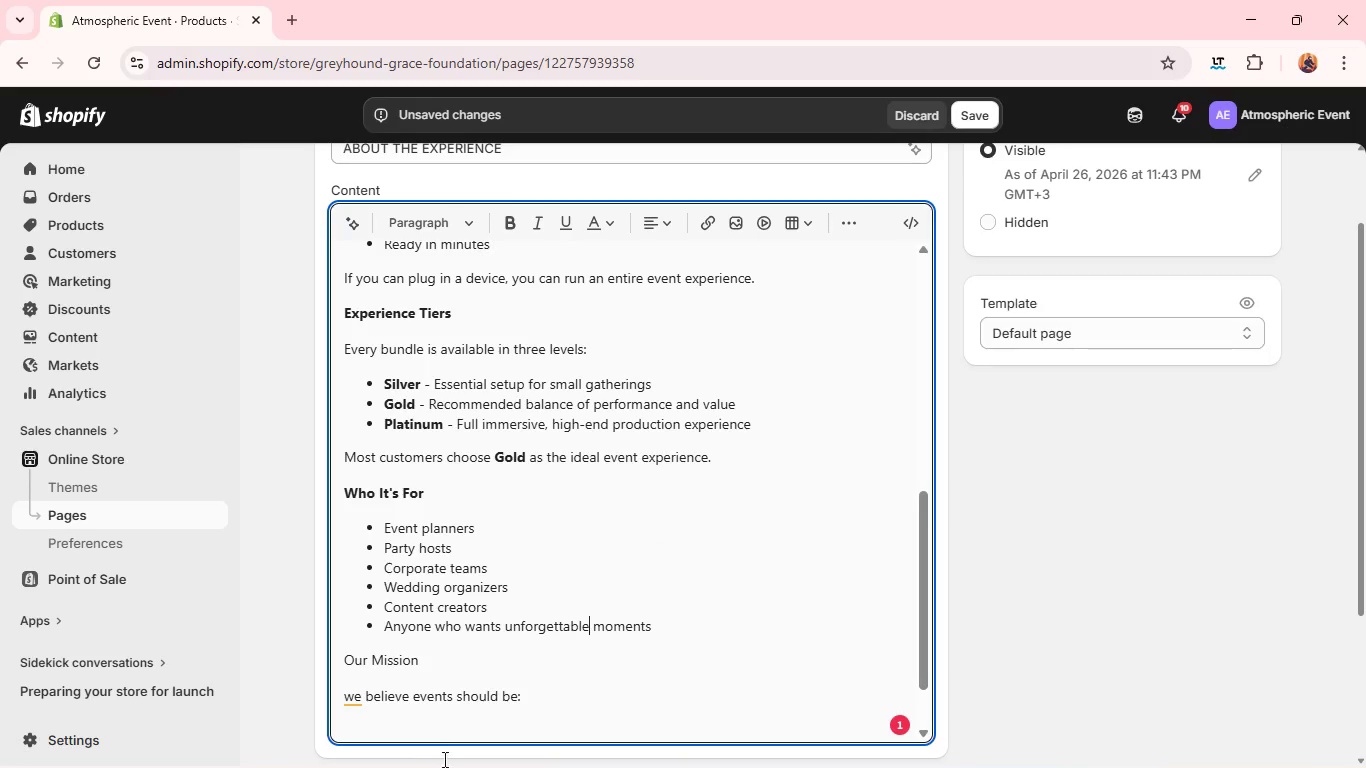 
wait(6.58)
 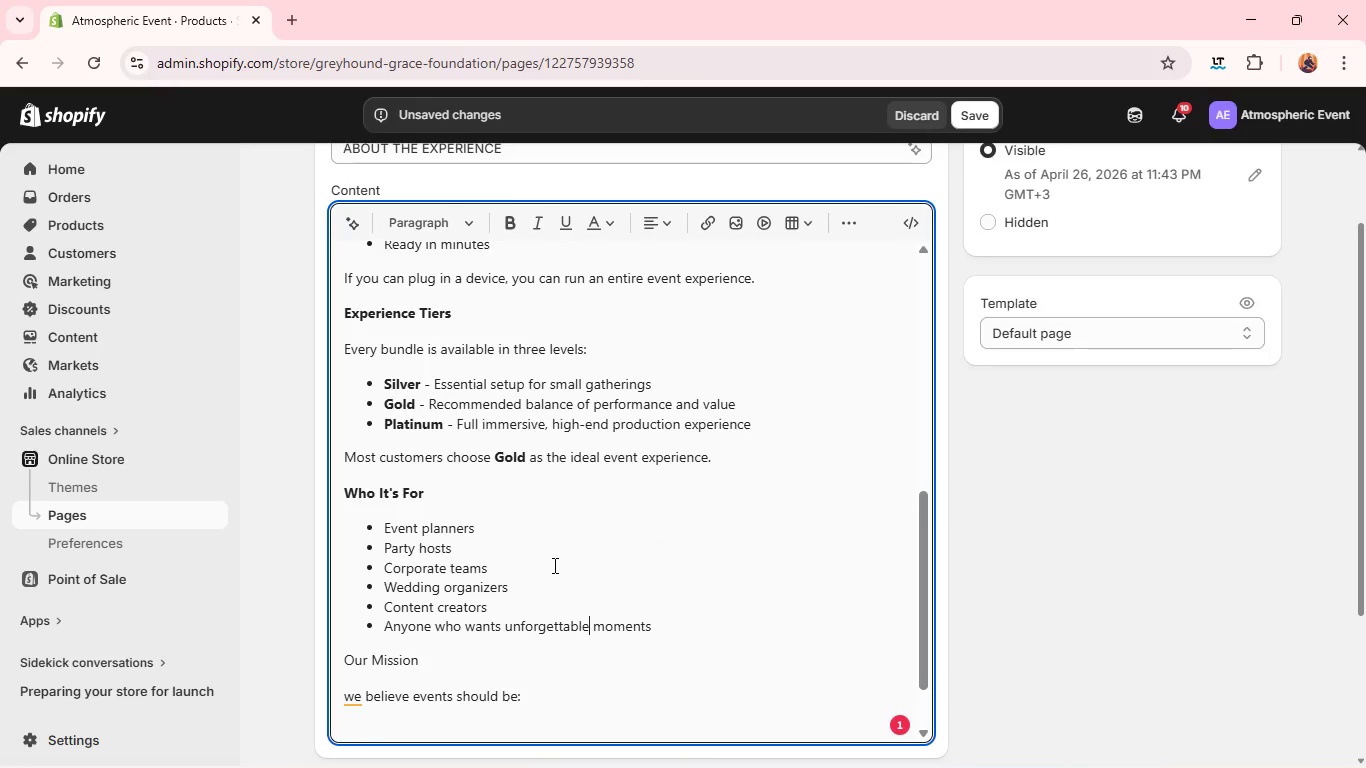 
left_click([350, 696])
 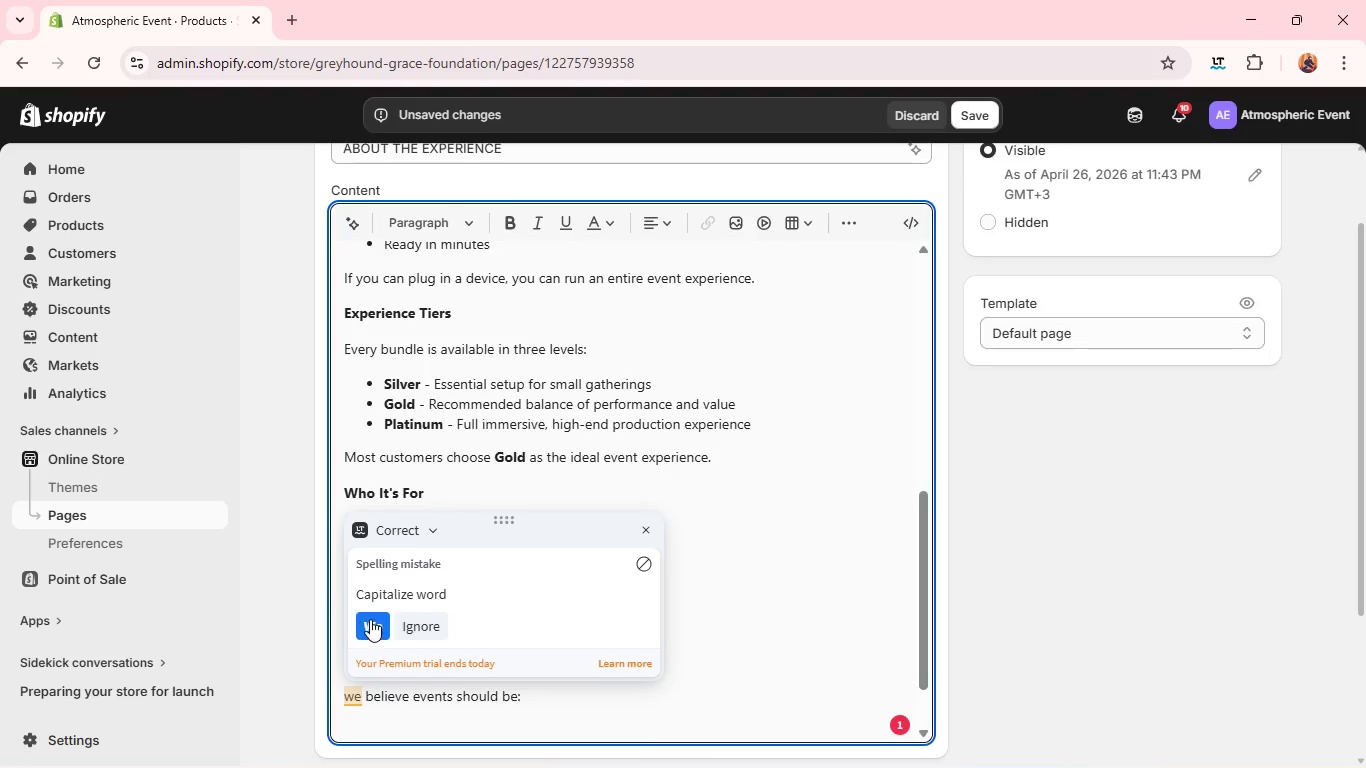 
left_click([371, 618])
 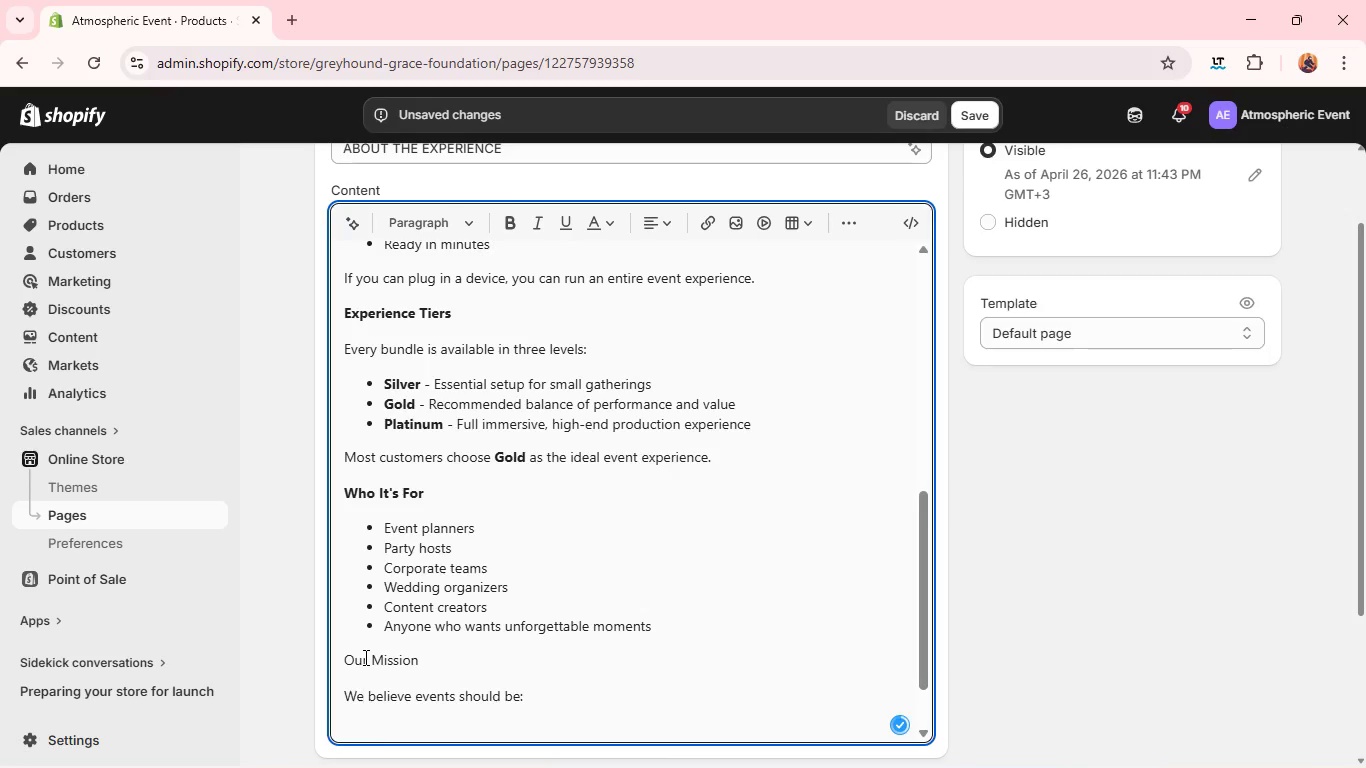 
double_click([364, 657])
 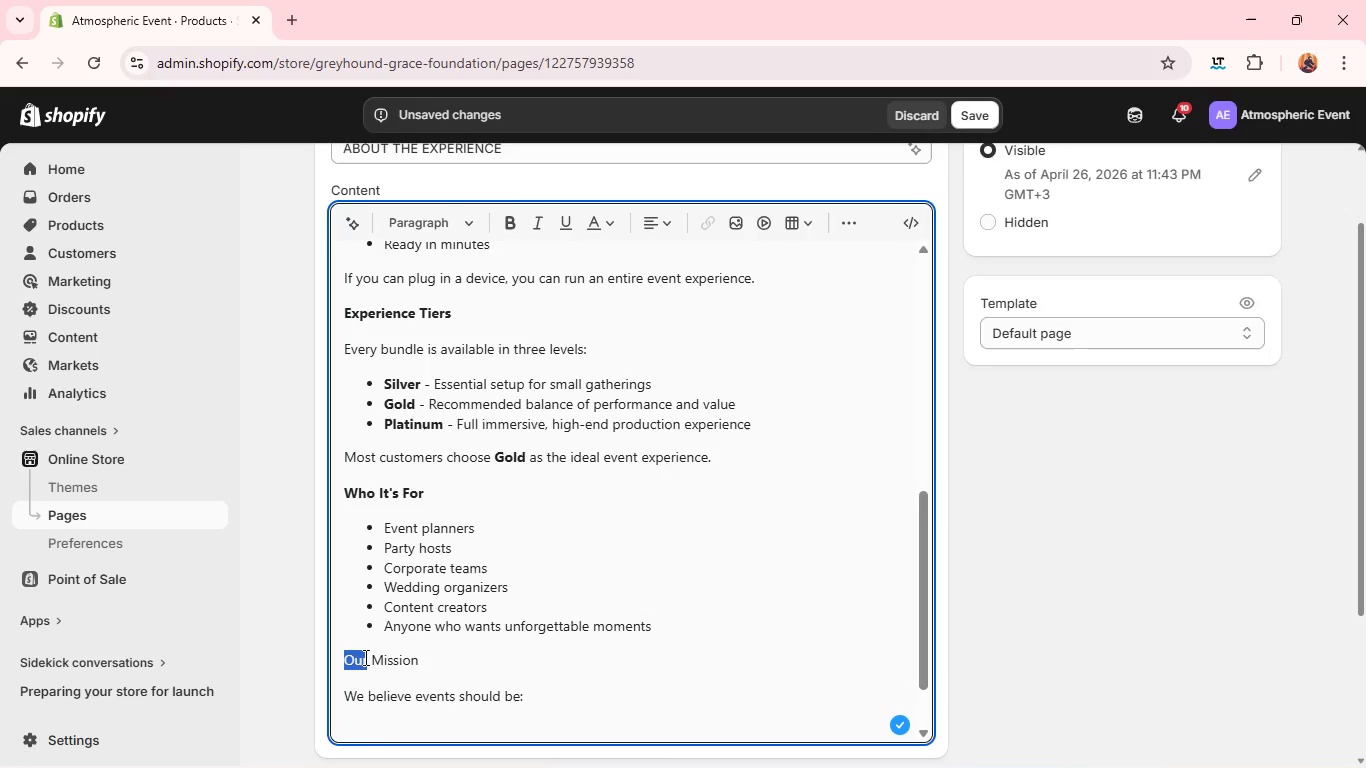 
triple_click([364, 657])
 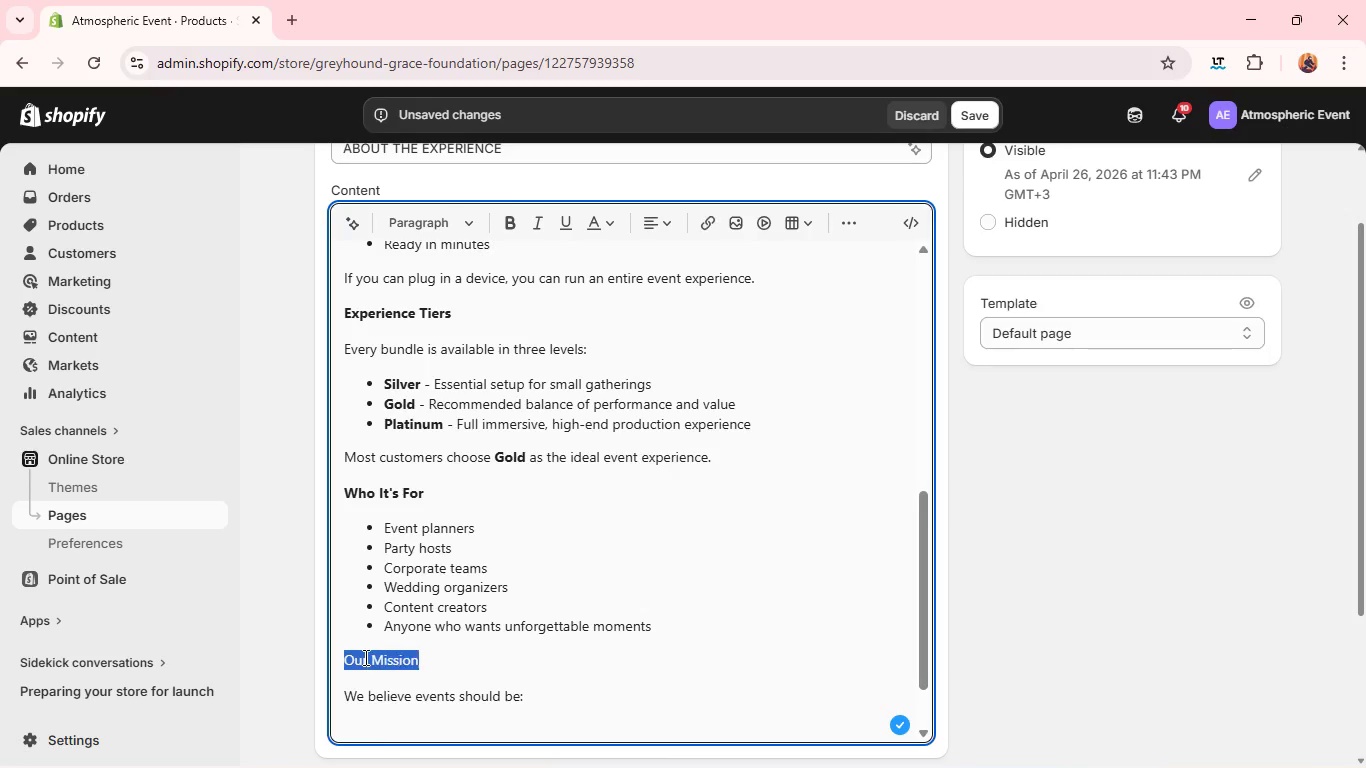 
key(Control+B)
 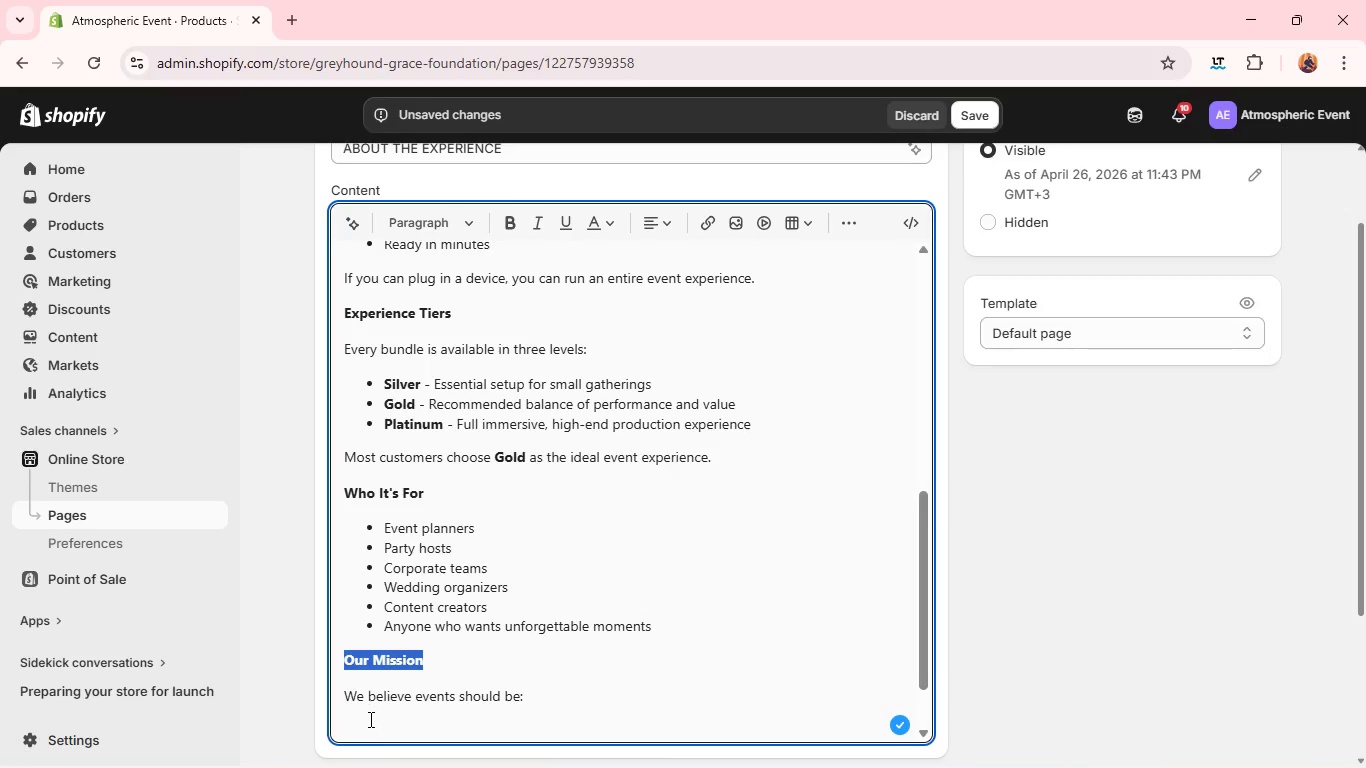 
left_click([366, 722])
 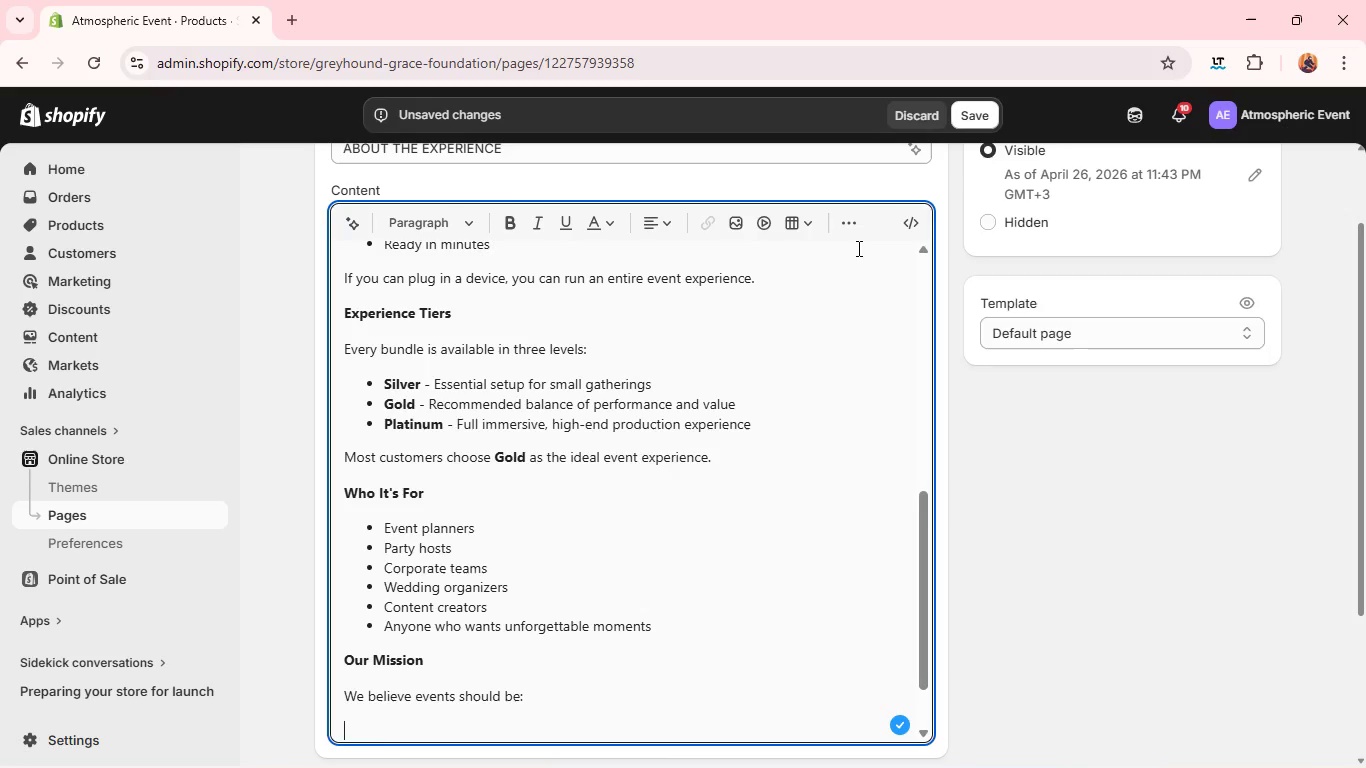 
left_click([857, 232])
 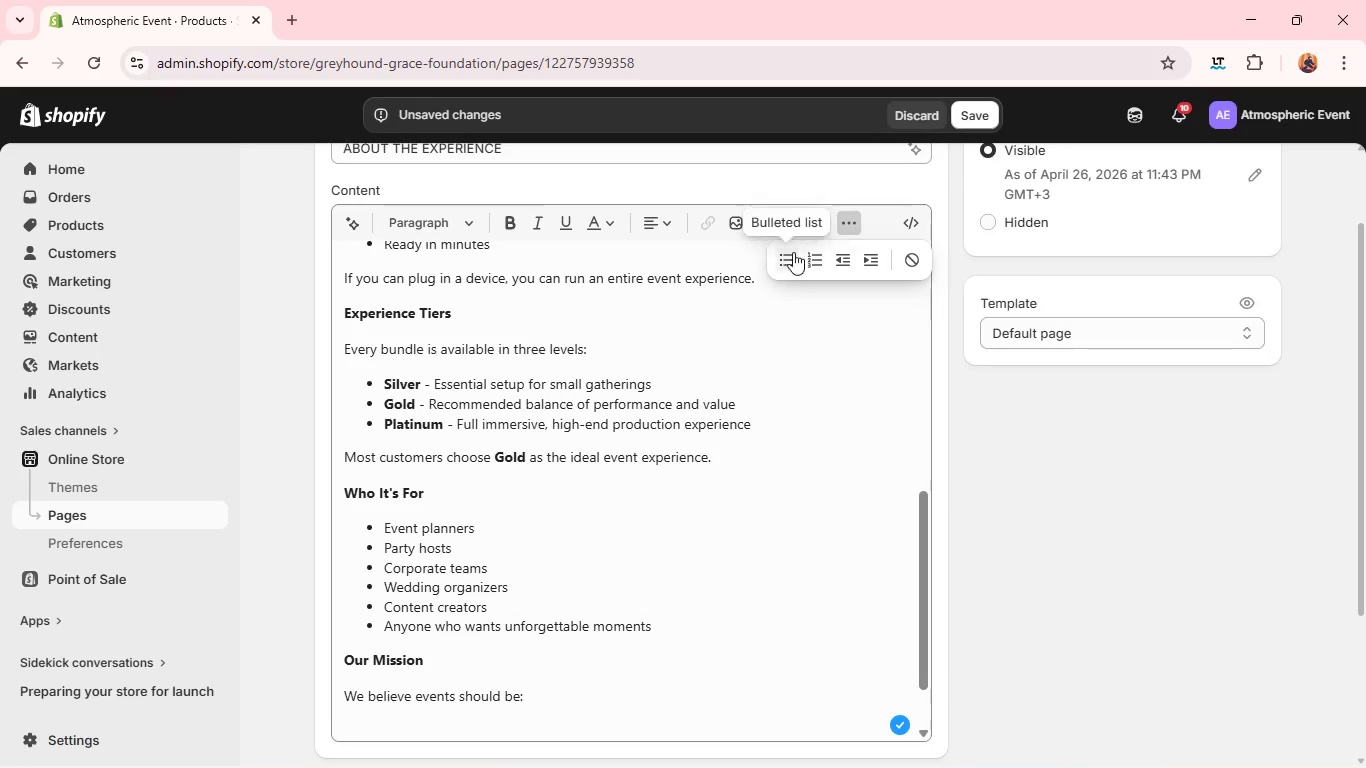 
left_click([775, 260])
 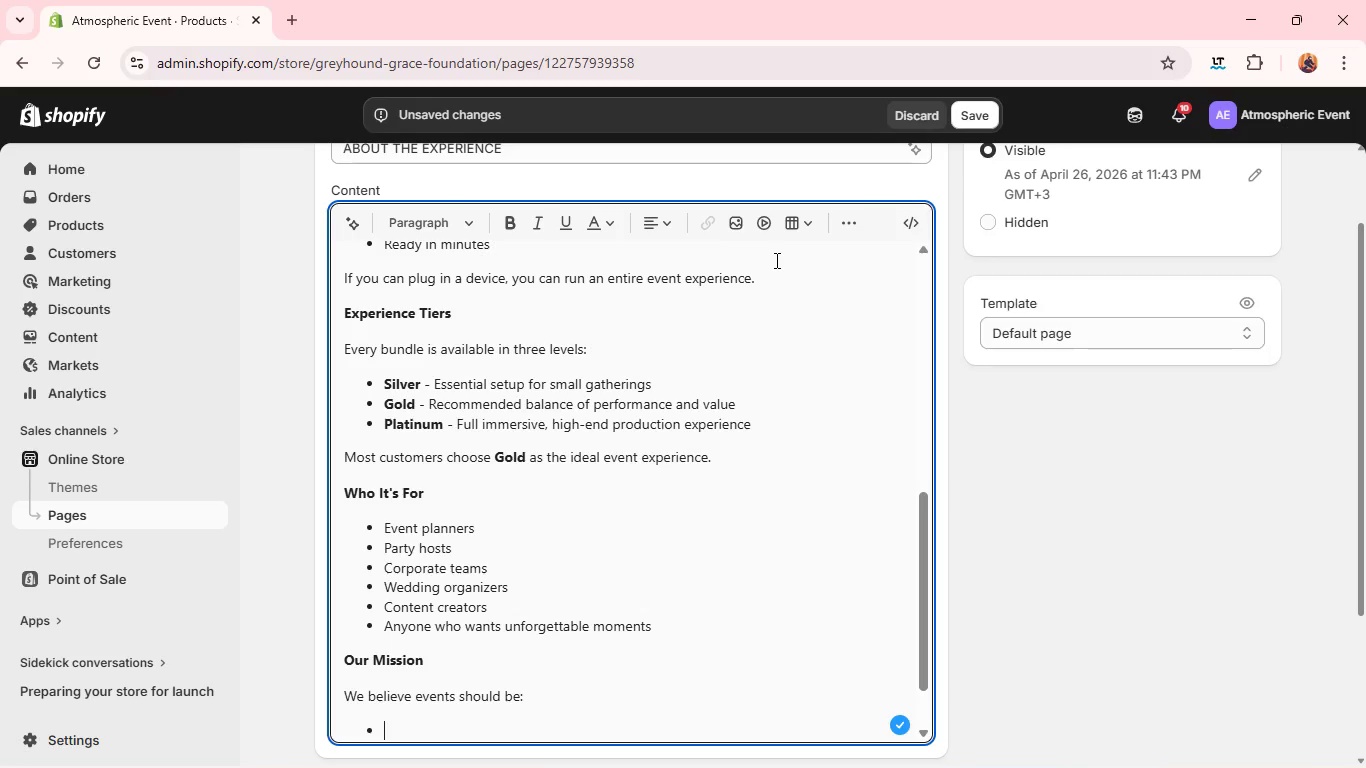 
type(Effortless)
 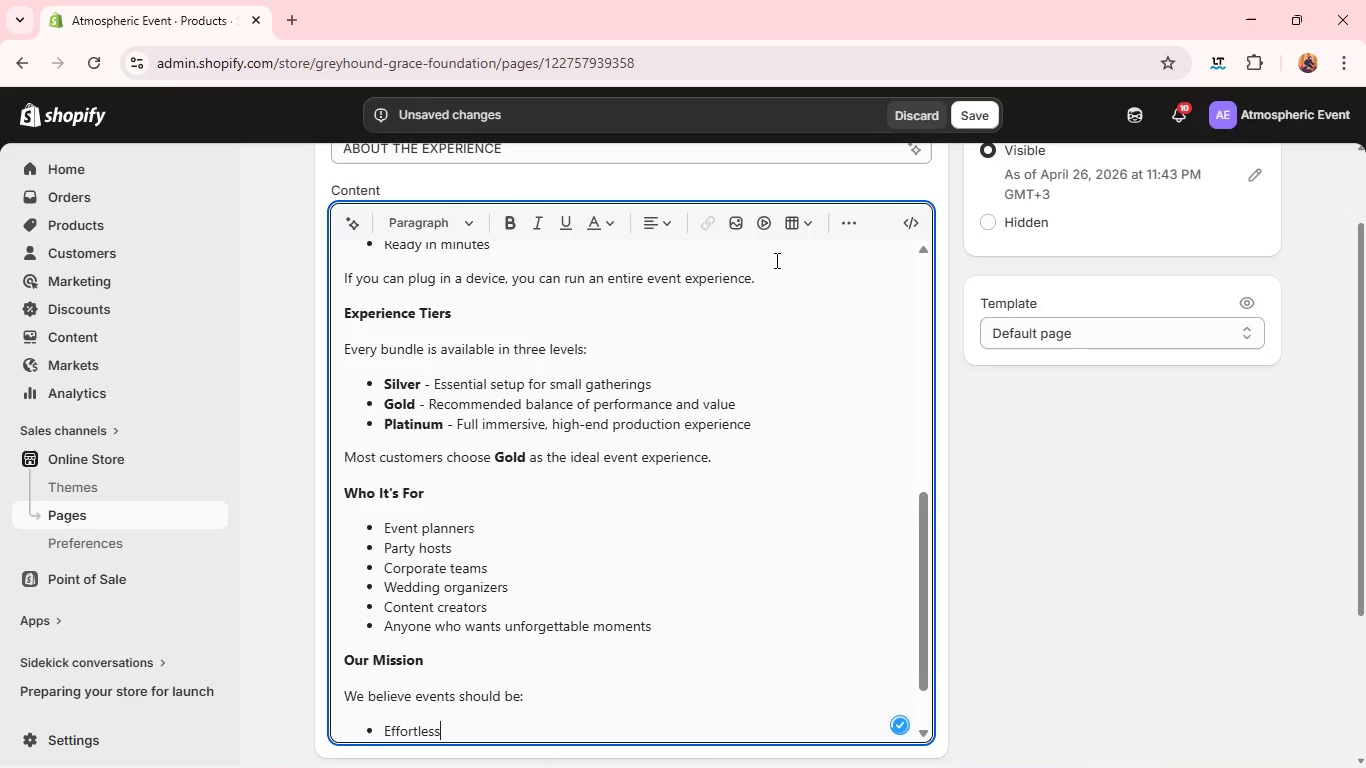 
key(Enter)
 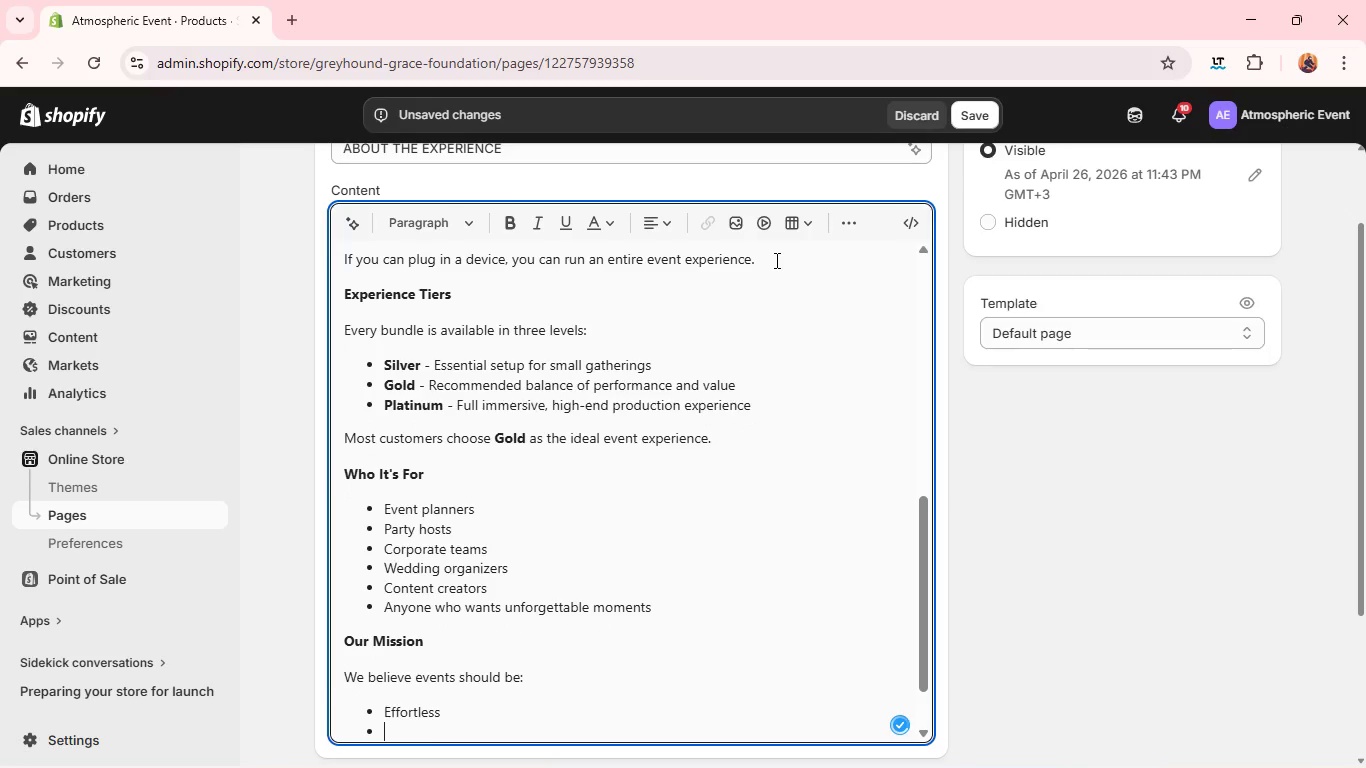 
type(O)
key(Backspace)
type(Immersive)
 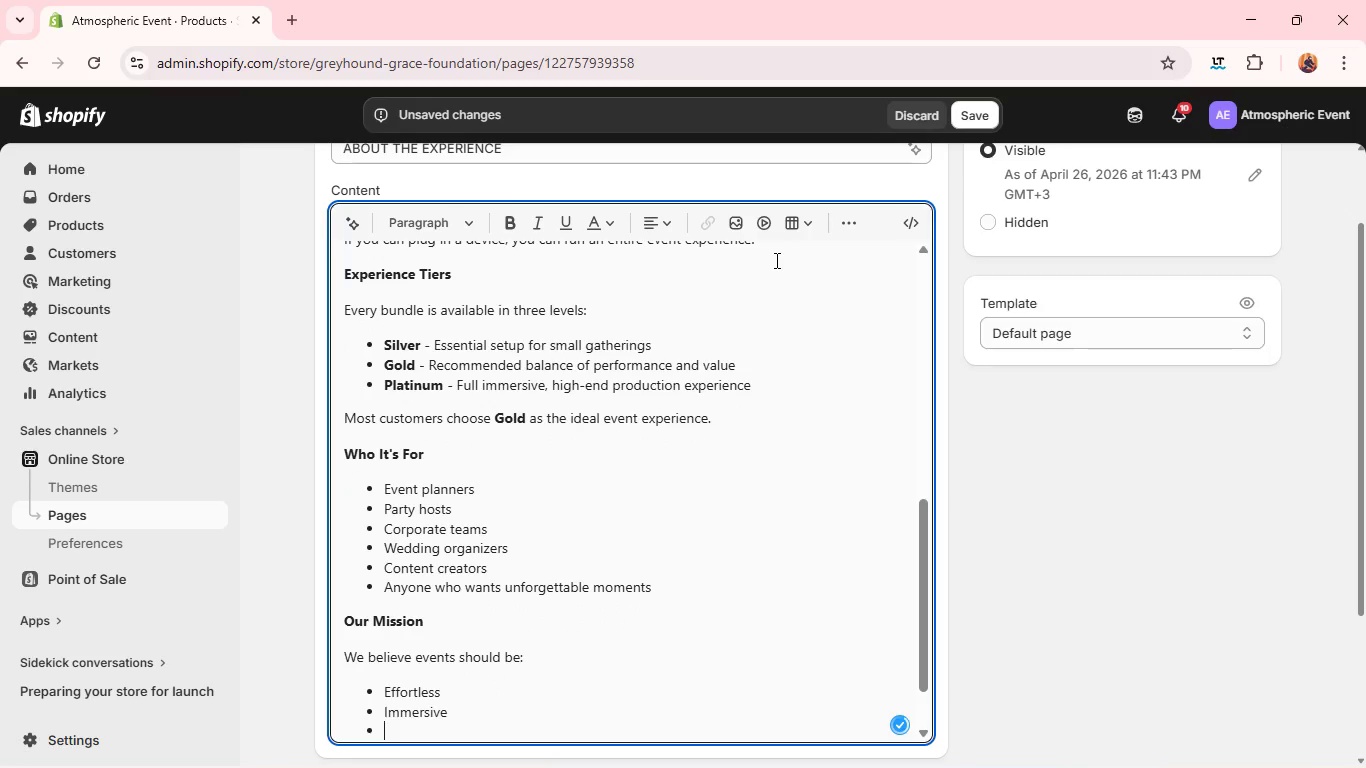 
 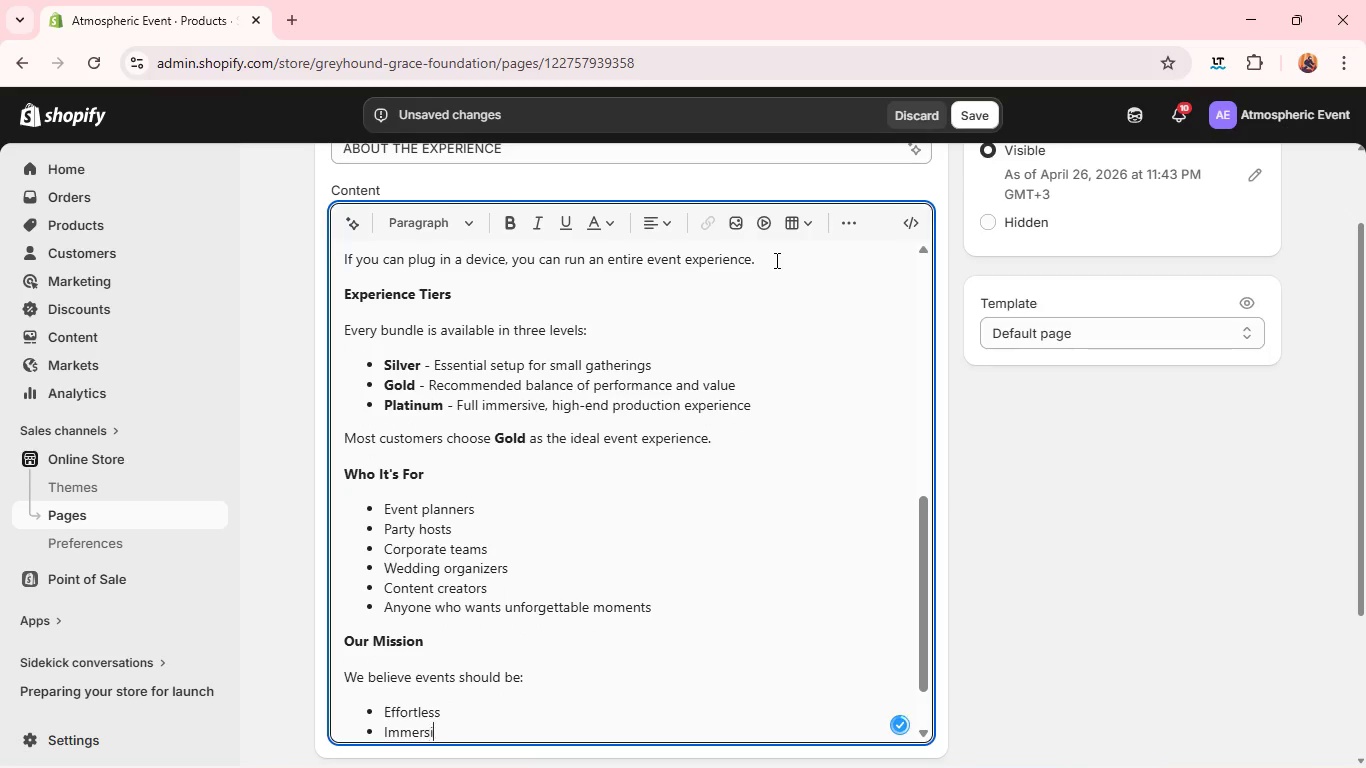 
key(Enter)
 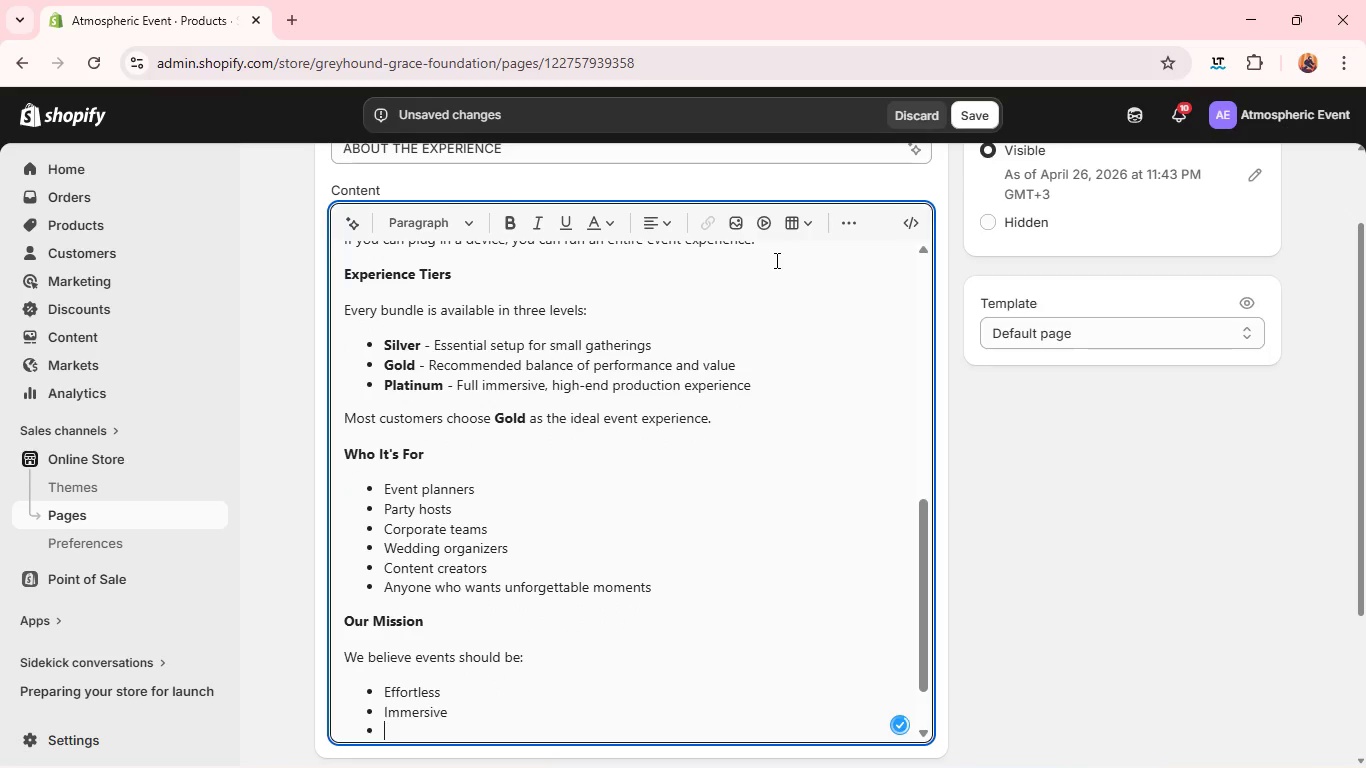 
type(High-)
 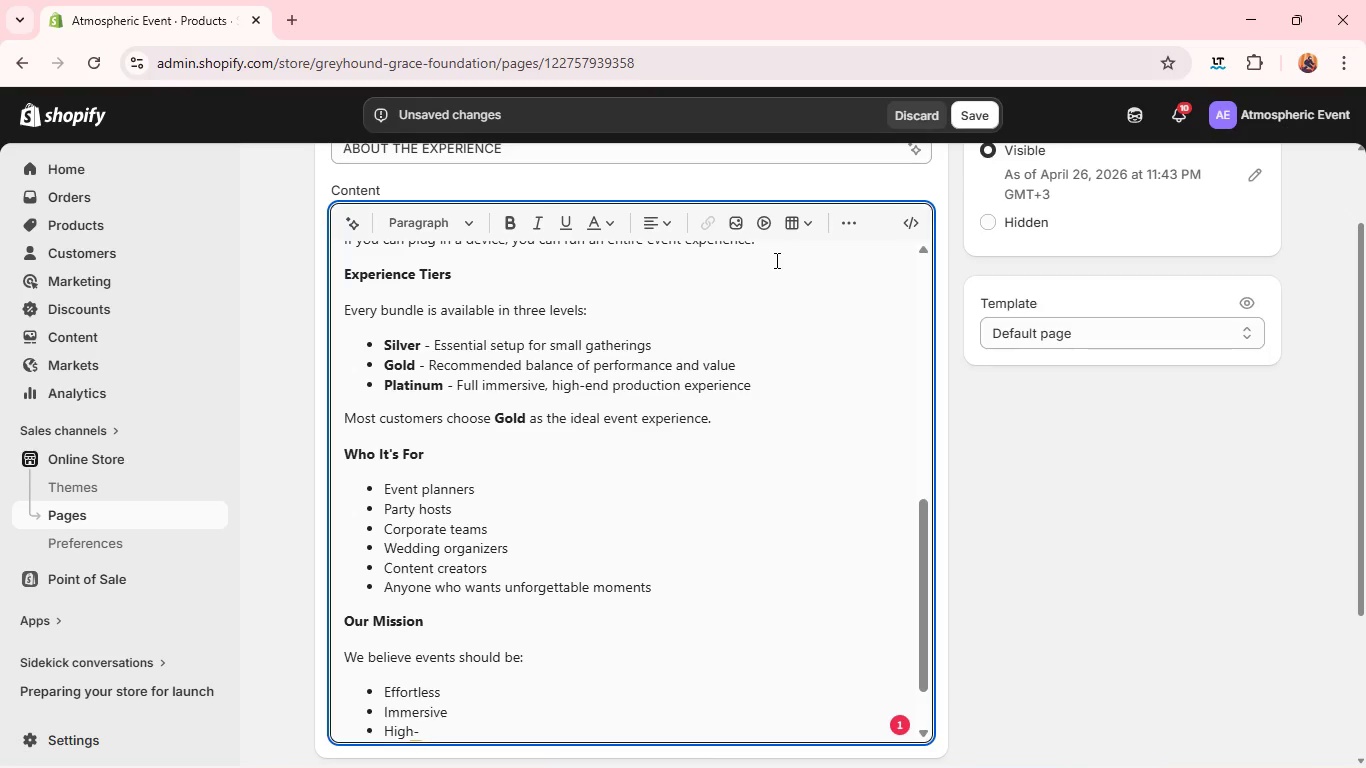 
wait(7.66)
 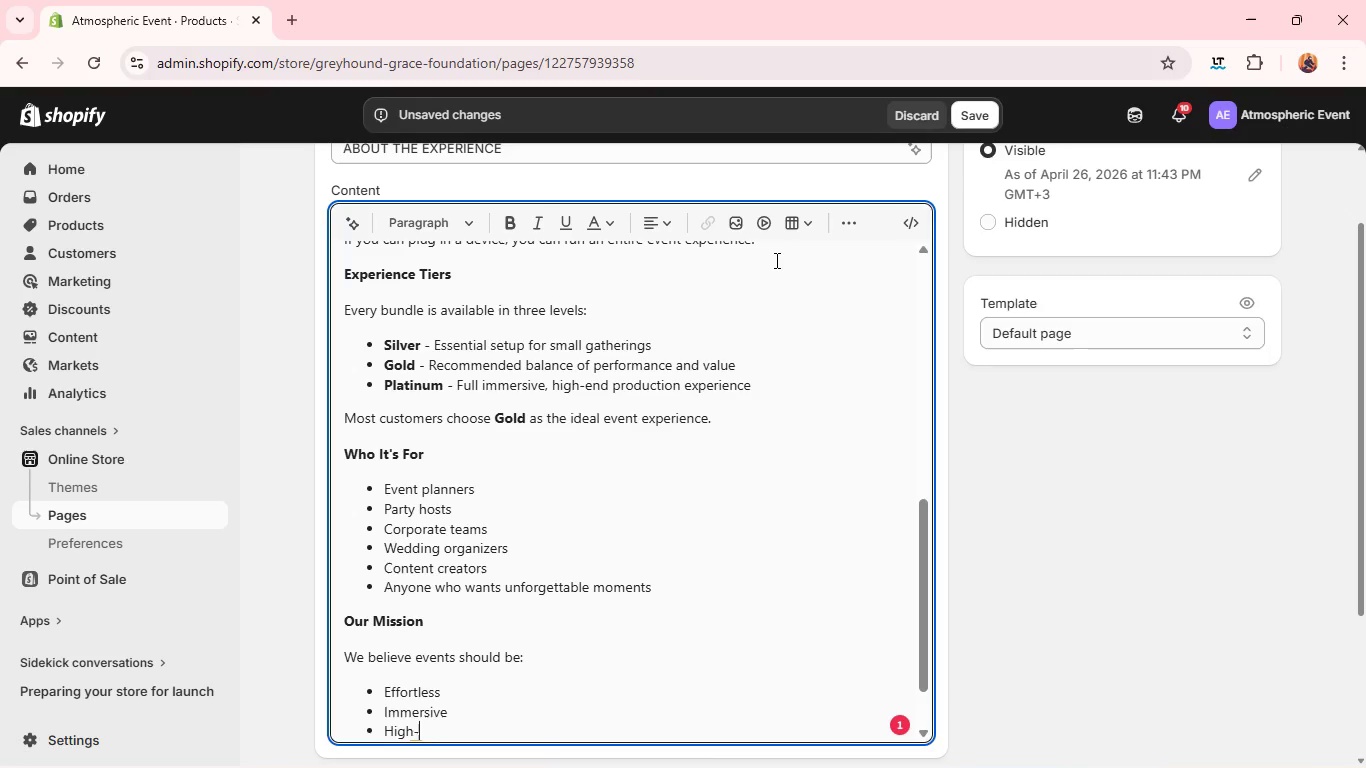 
type(energy)
 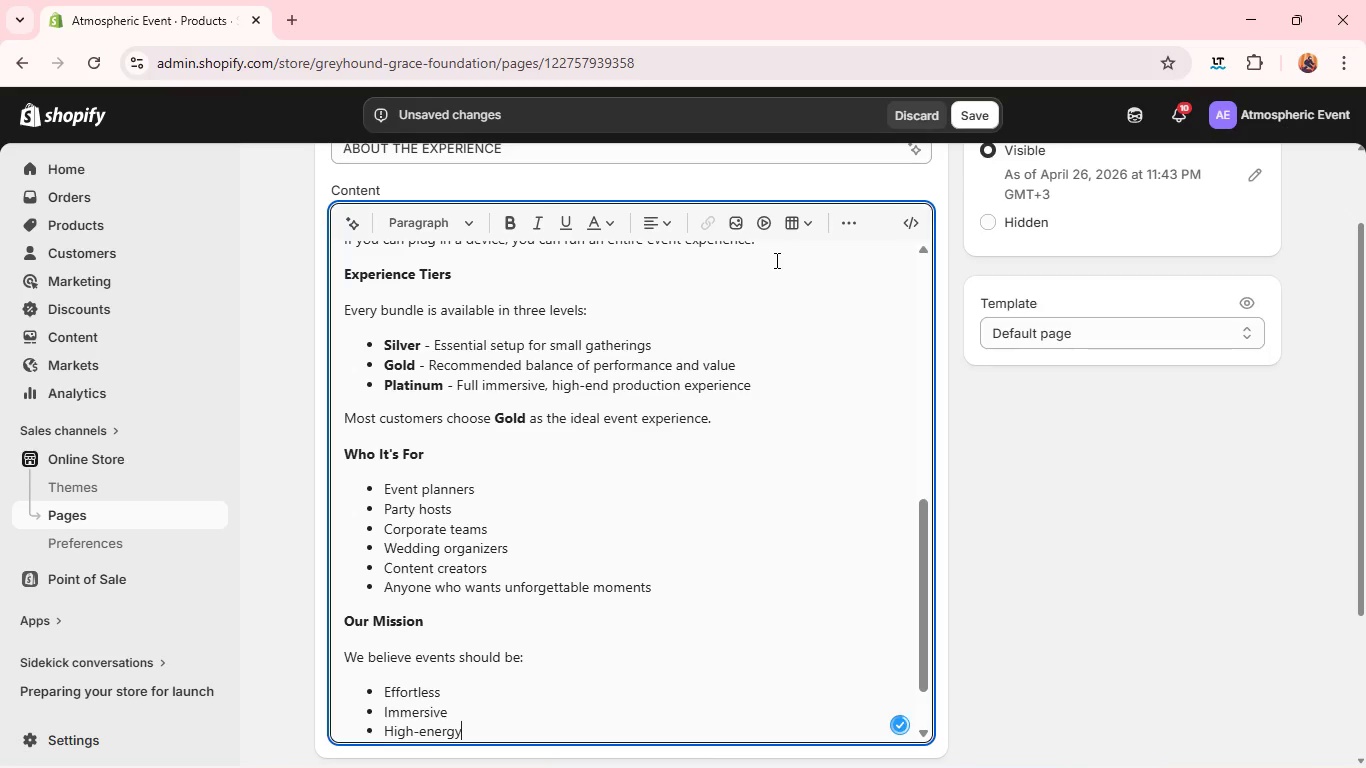 
key(Enter)
 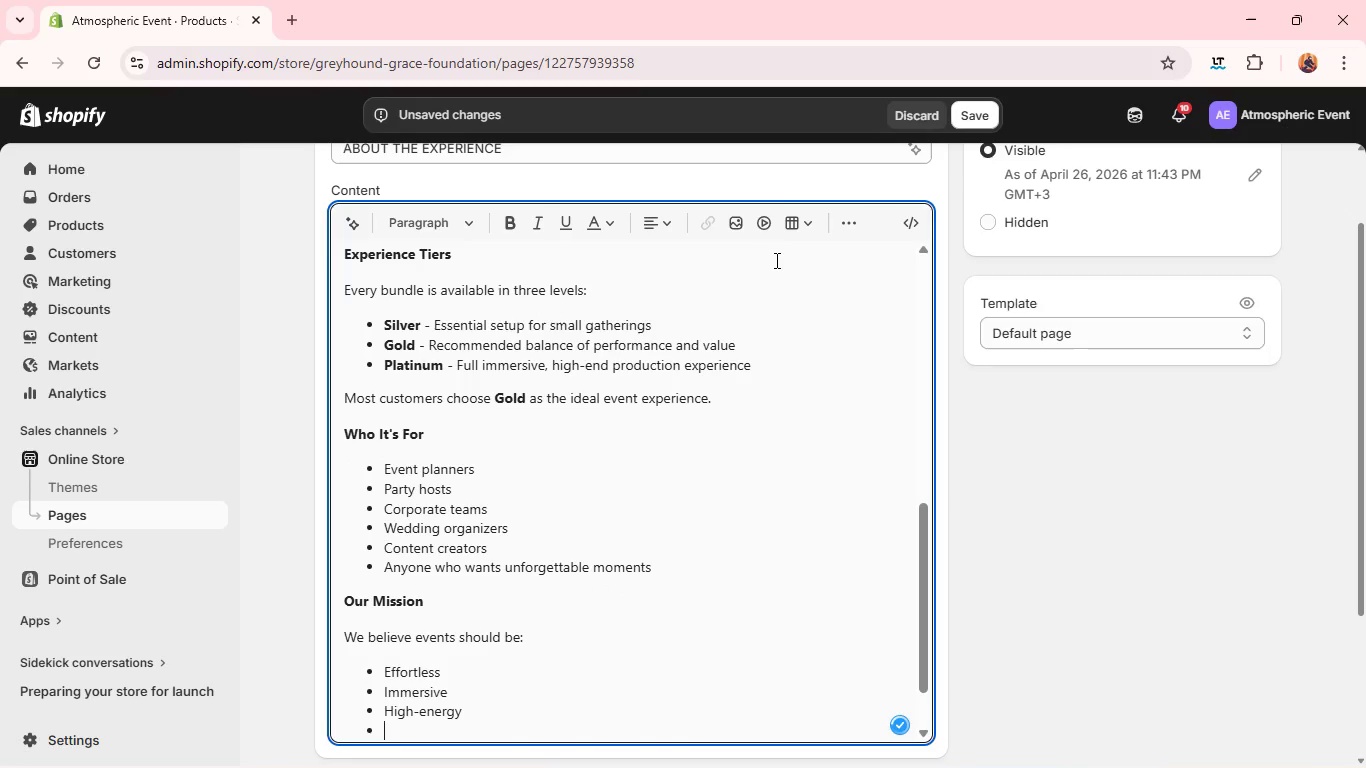 
type(Accssible to everyone)
 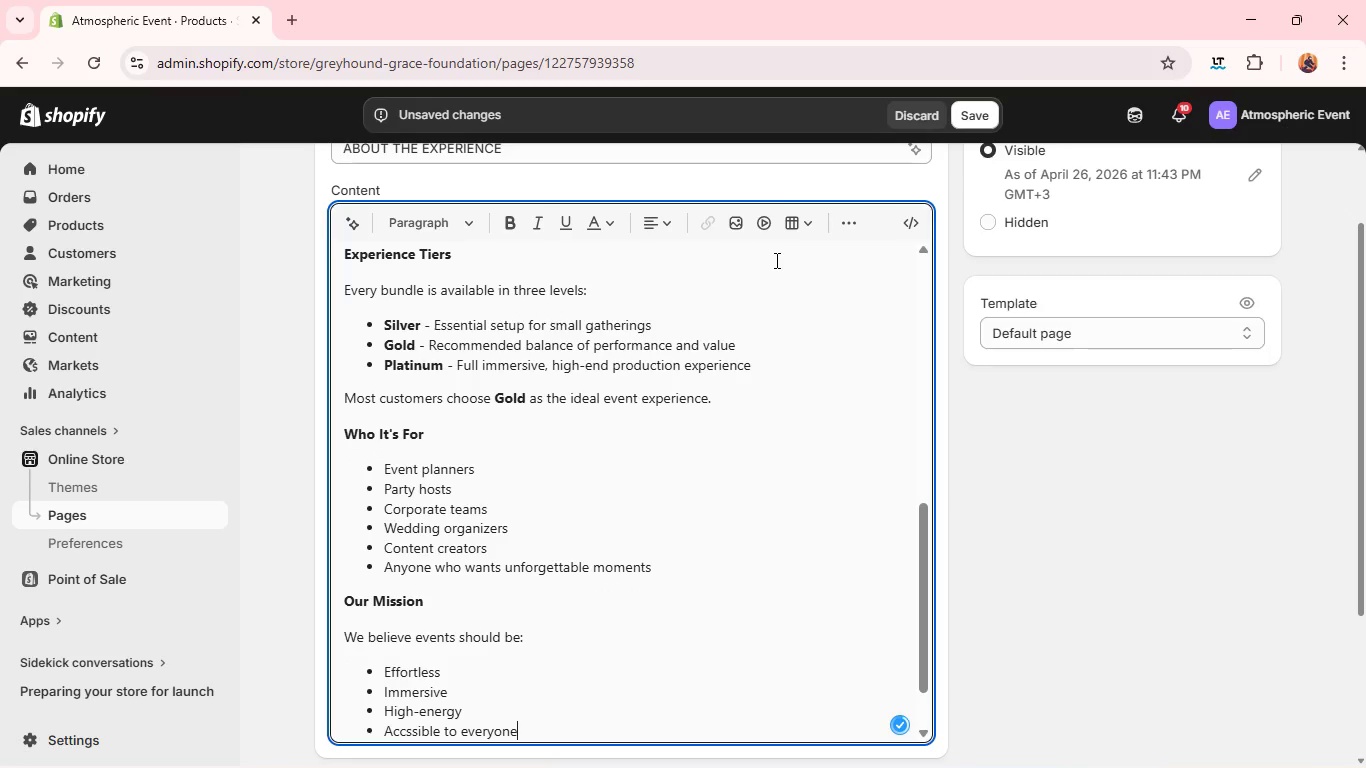 
key(Enter)
 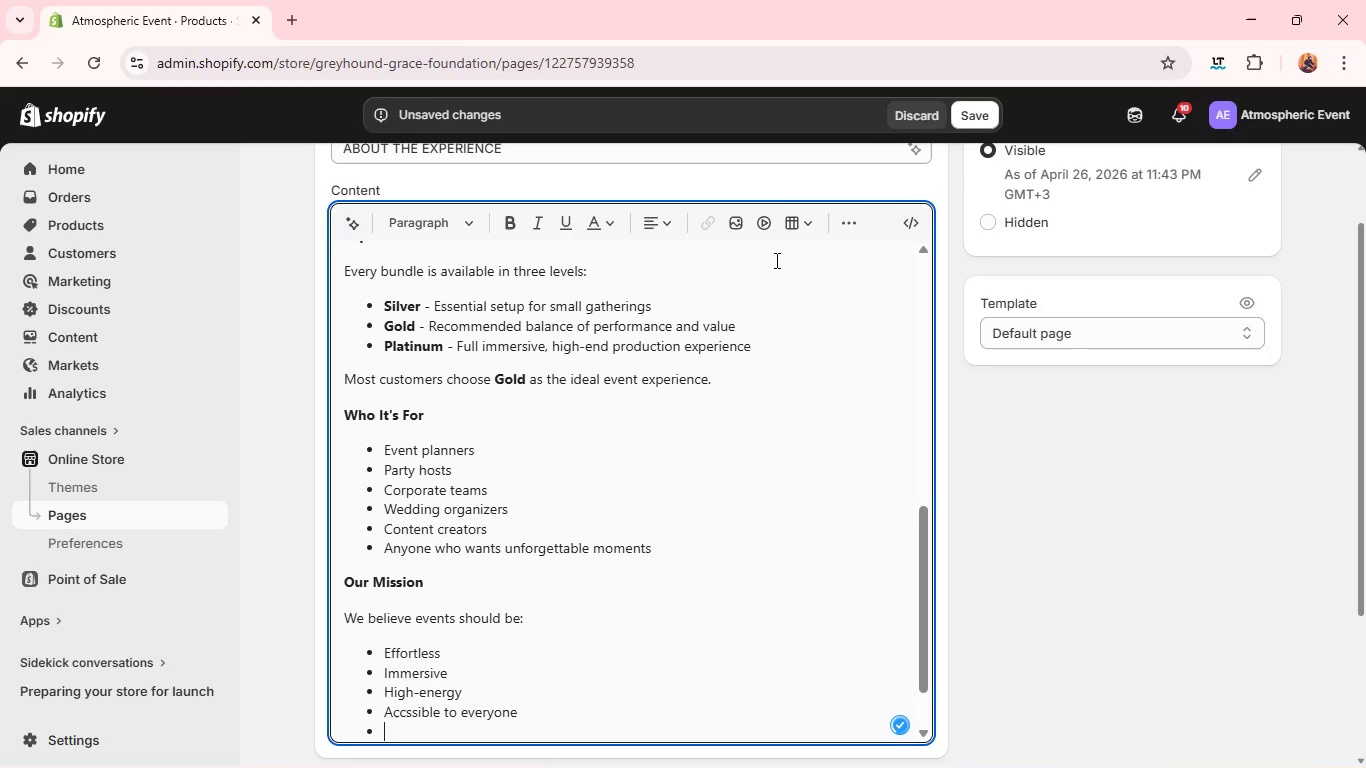 
key(Enter)
 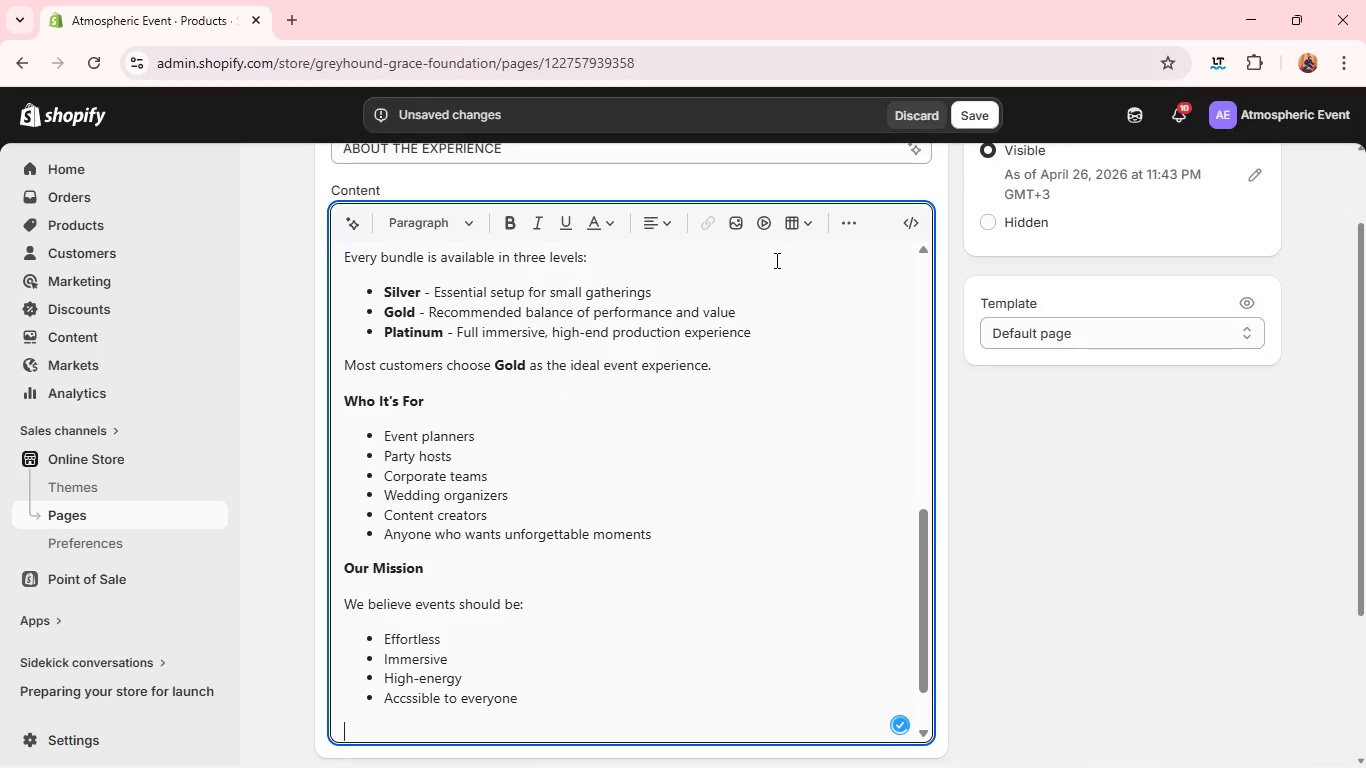 
type(So we built a system where anyone can create ppr)
key(Backspace)
key(Backspace)
type(rofessional-level entertainment experience without hiring production teams.)
 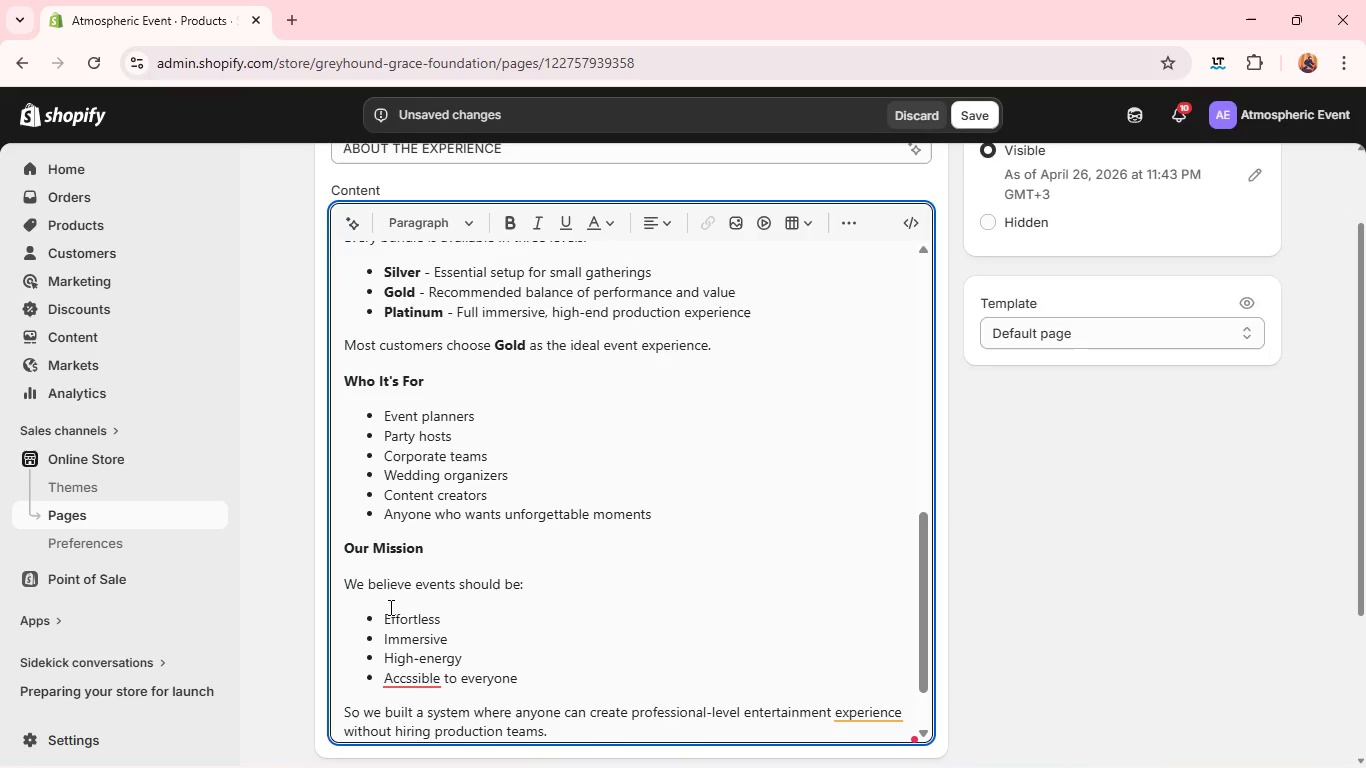 
wait(6.47)
 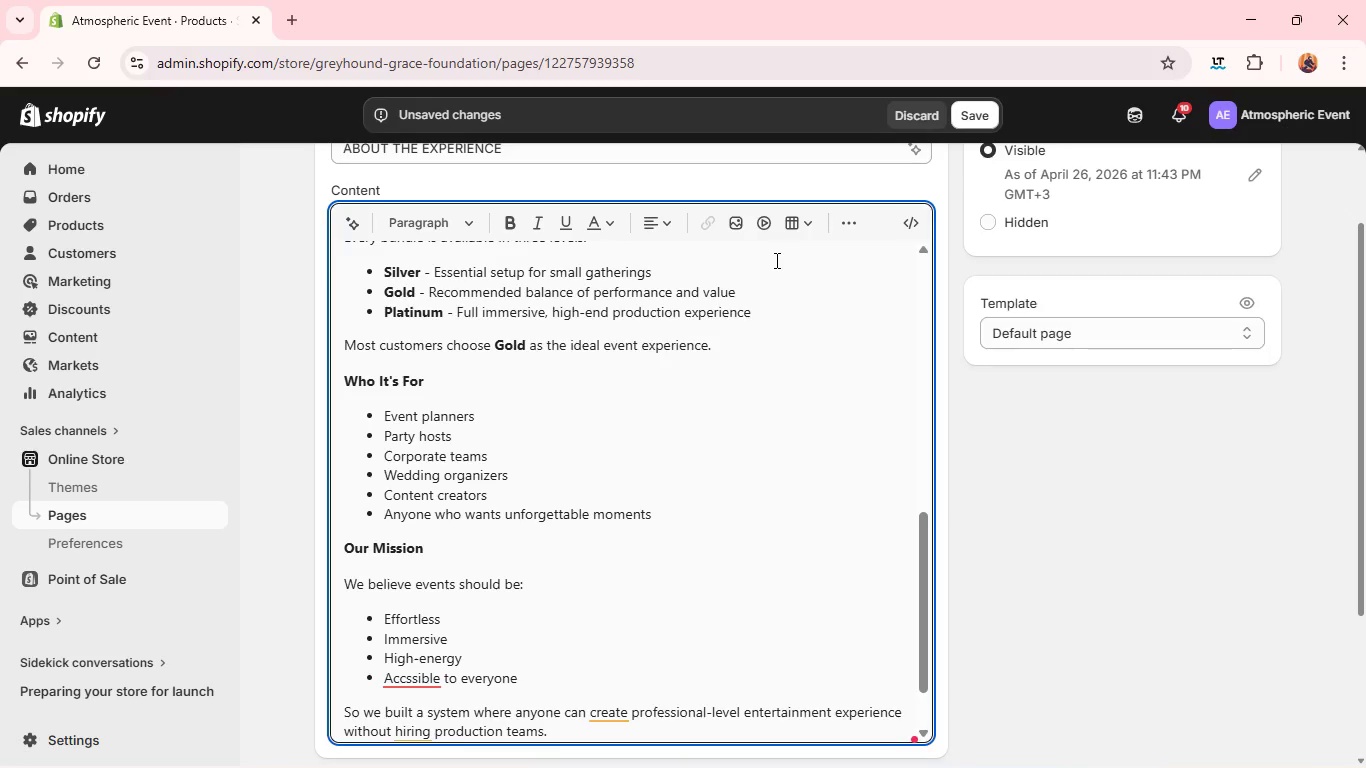 
left_click([408, 682])
 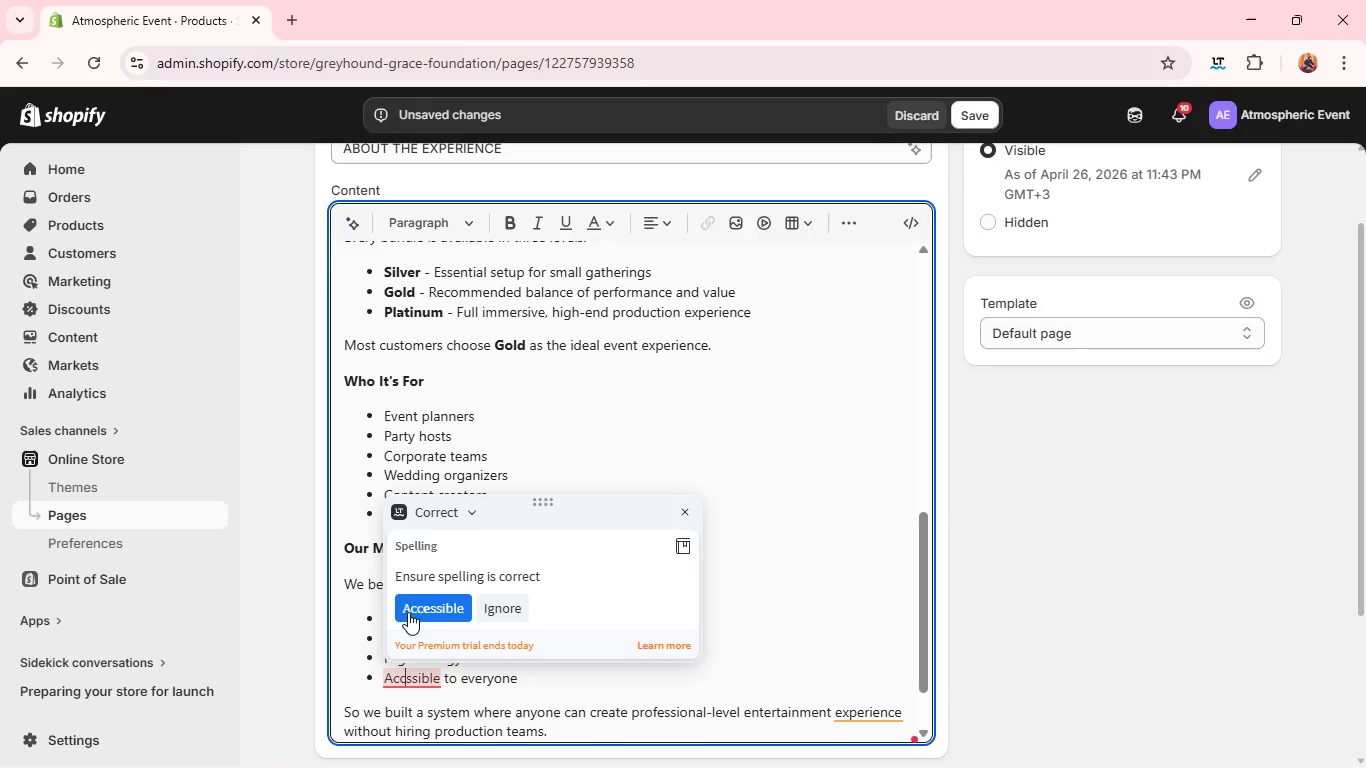 
left_click([408, 611])
 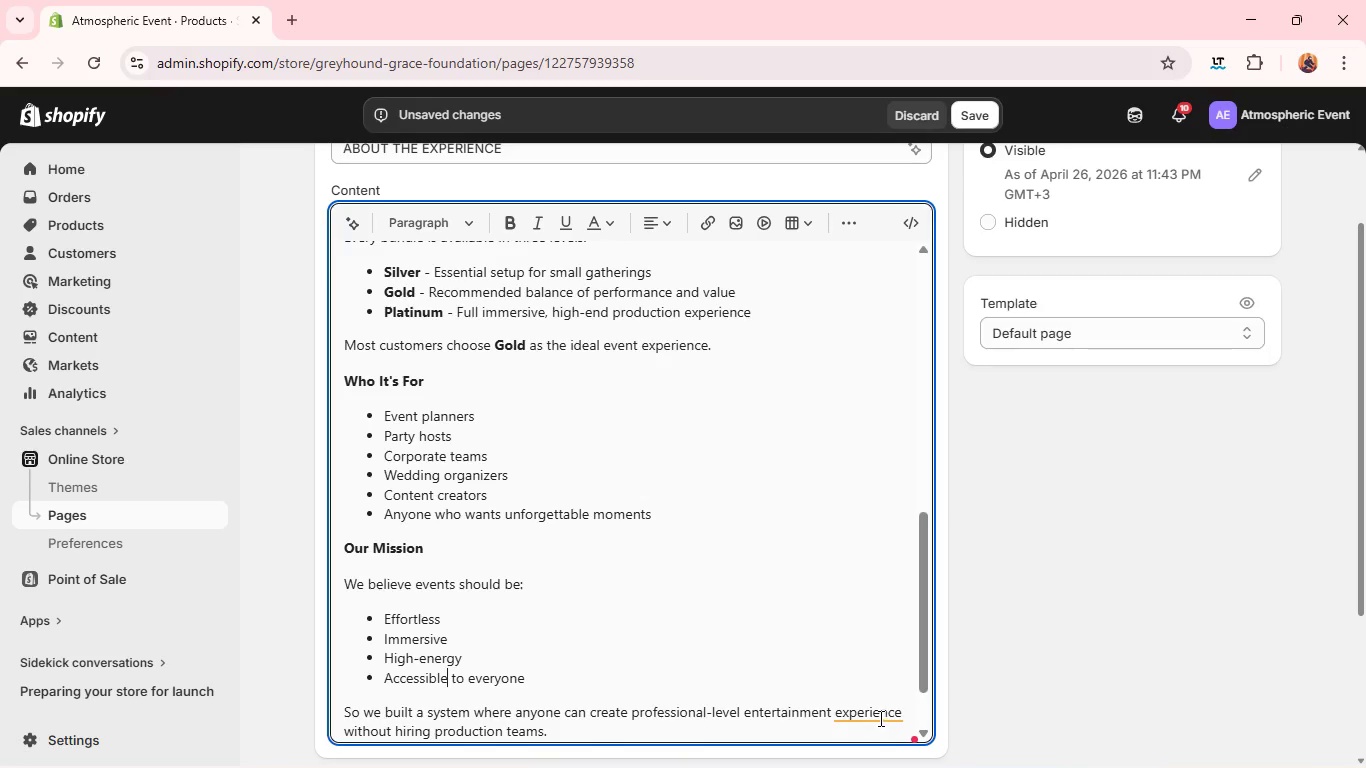 
left_click([879, 718])
 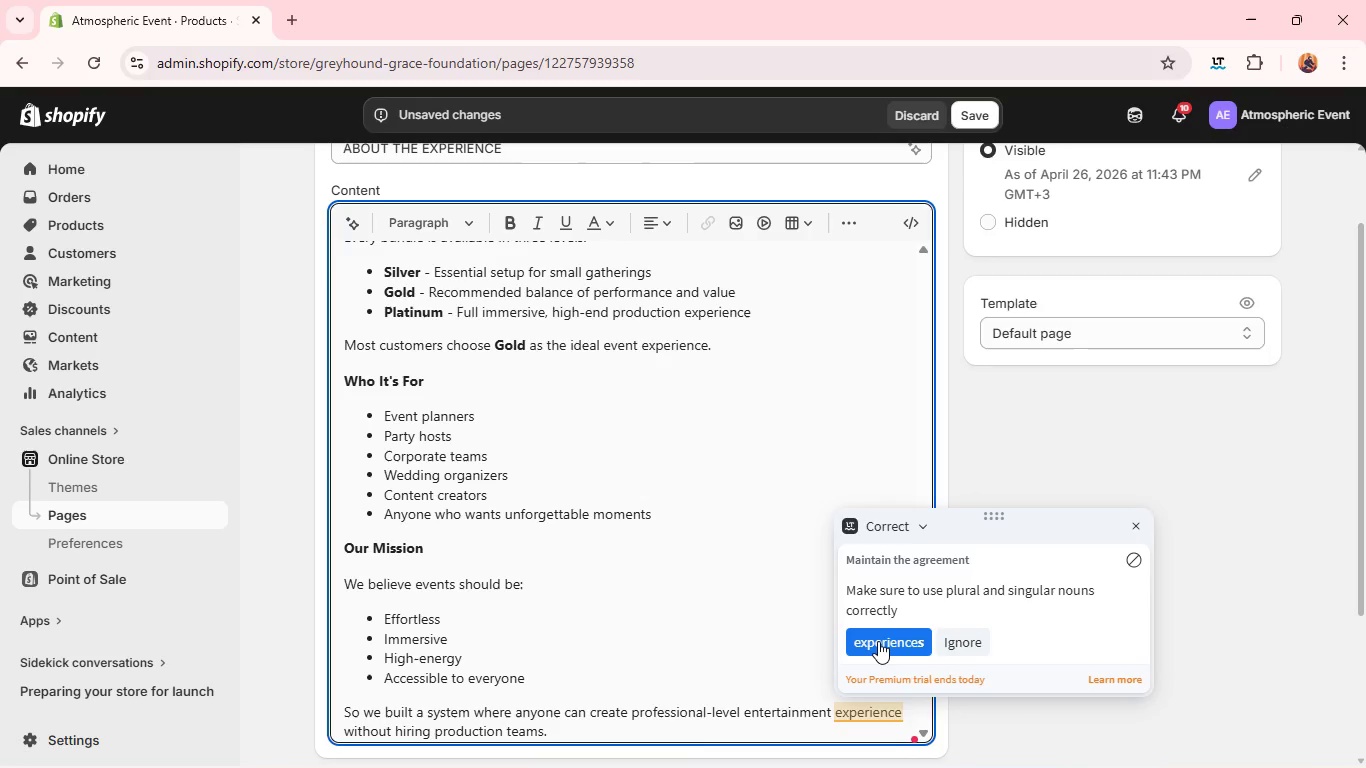 
left_click([878, 641])
 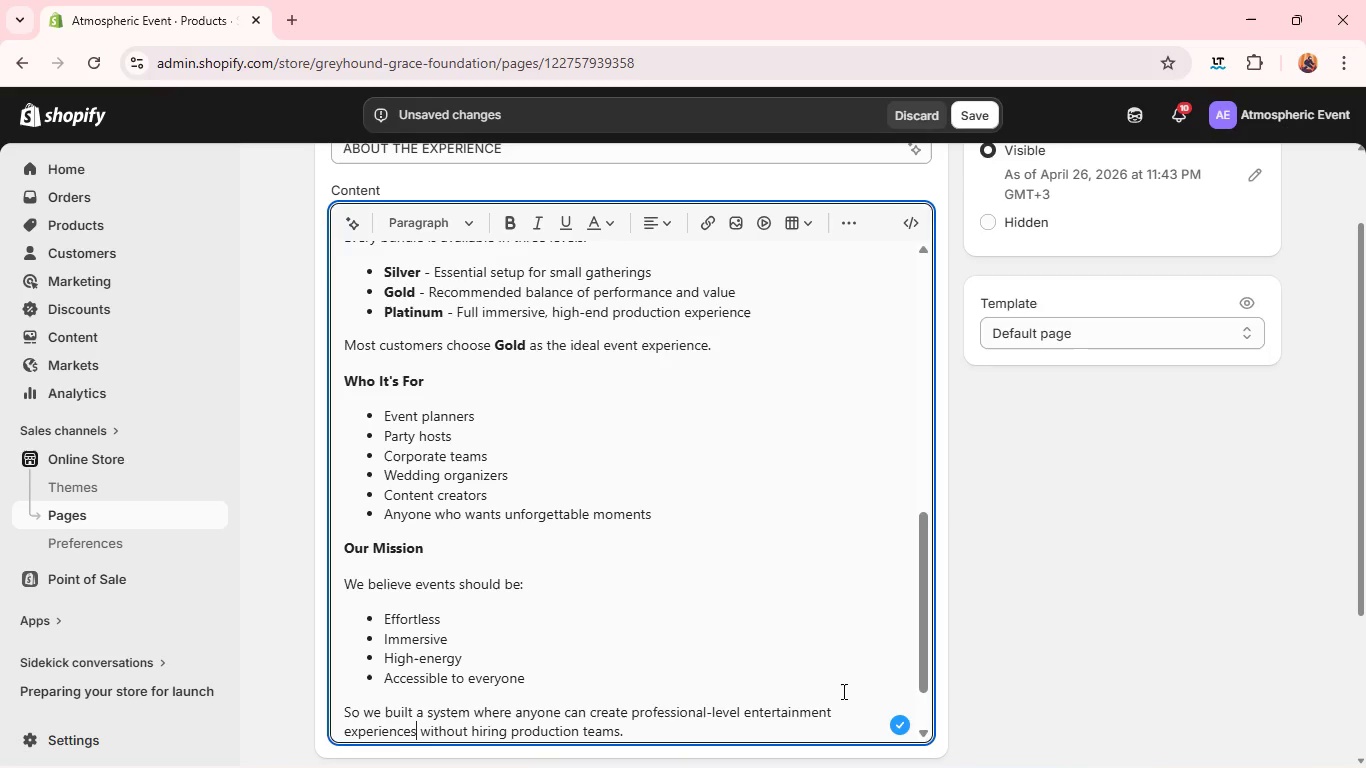 
wait(12.28)
 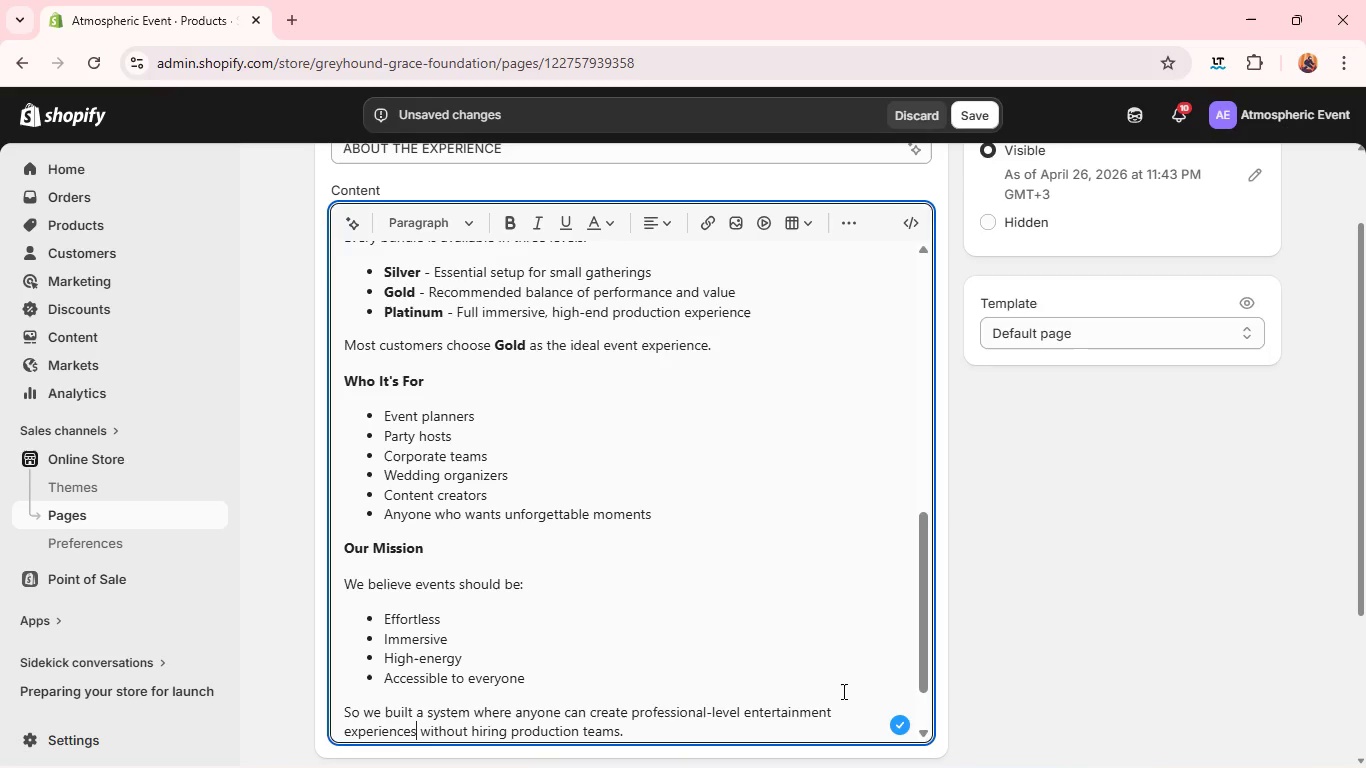 
left_click([636, 727])
 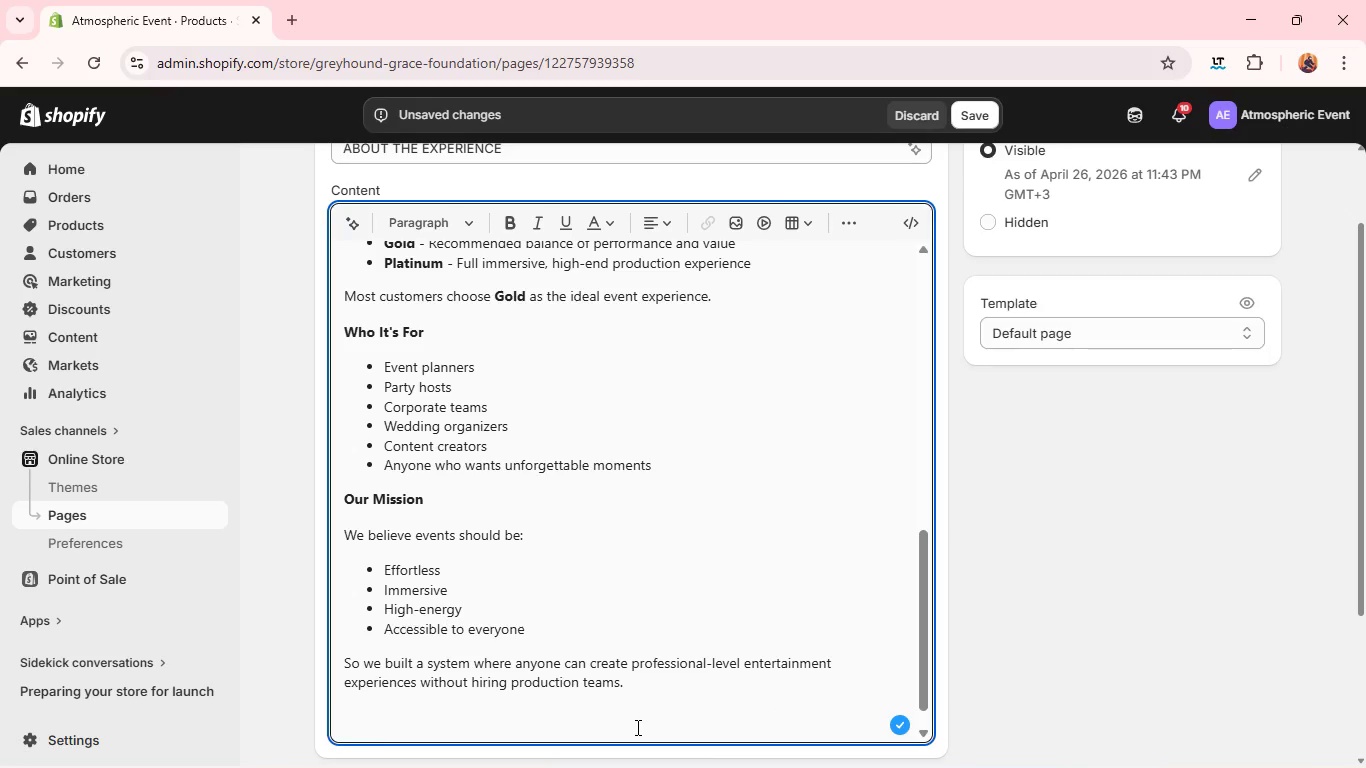 
type(The Result)
 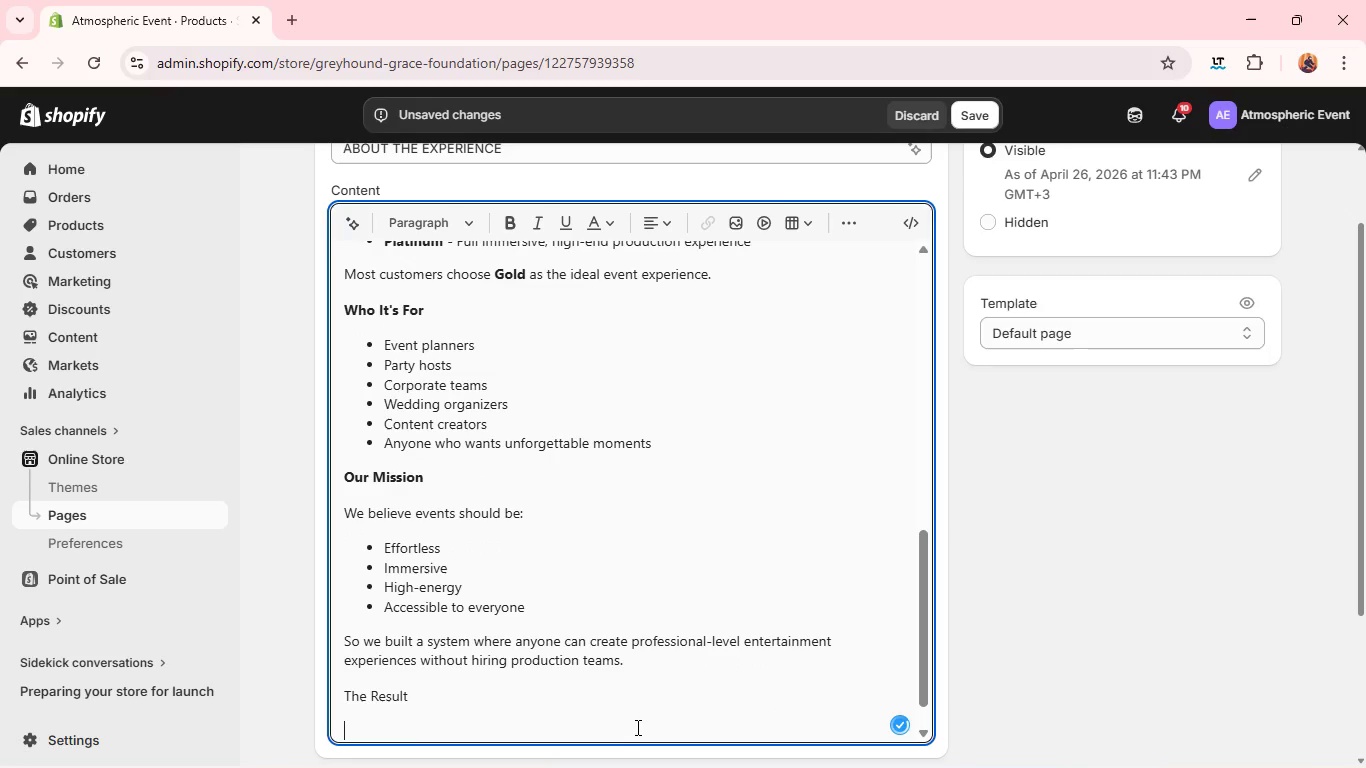 
 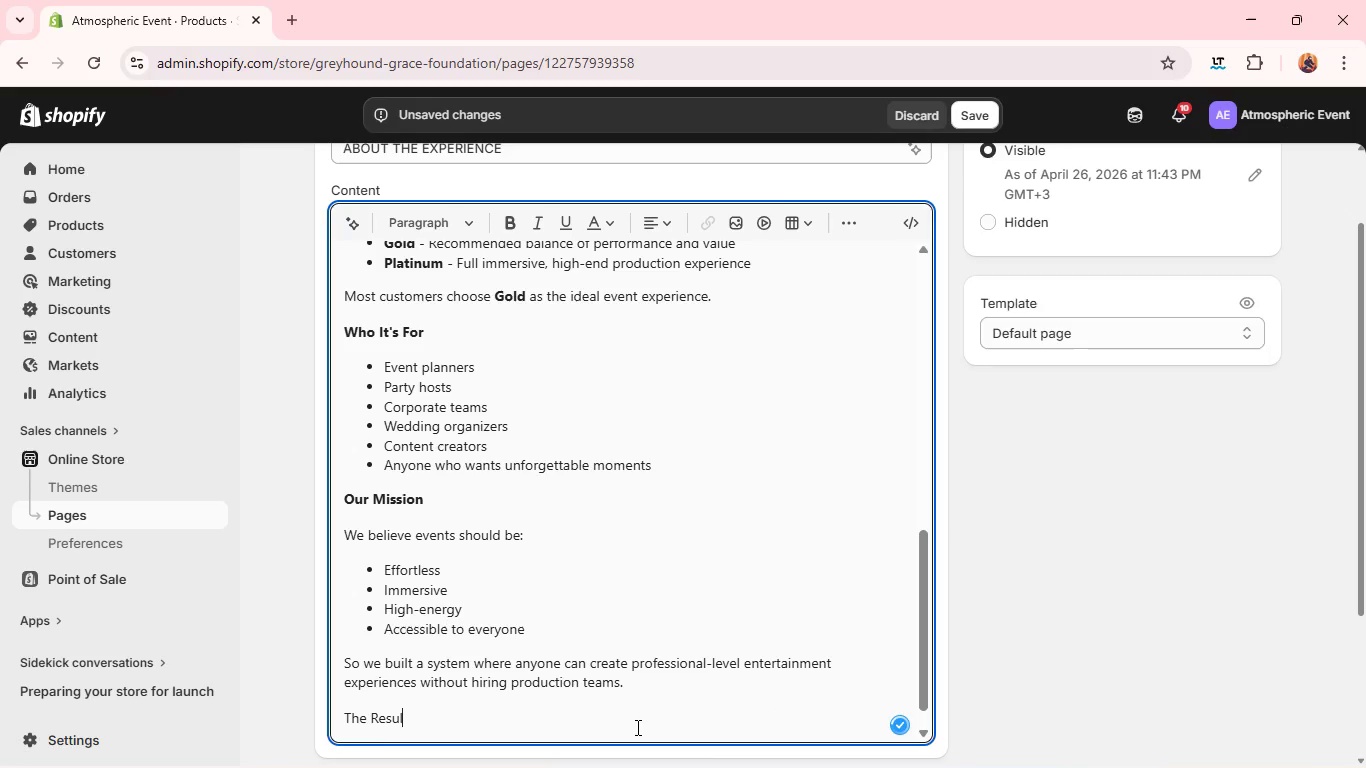 
key(Enter)
 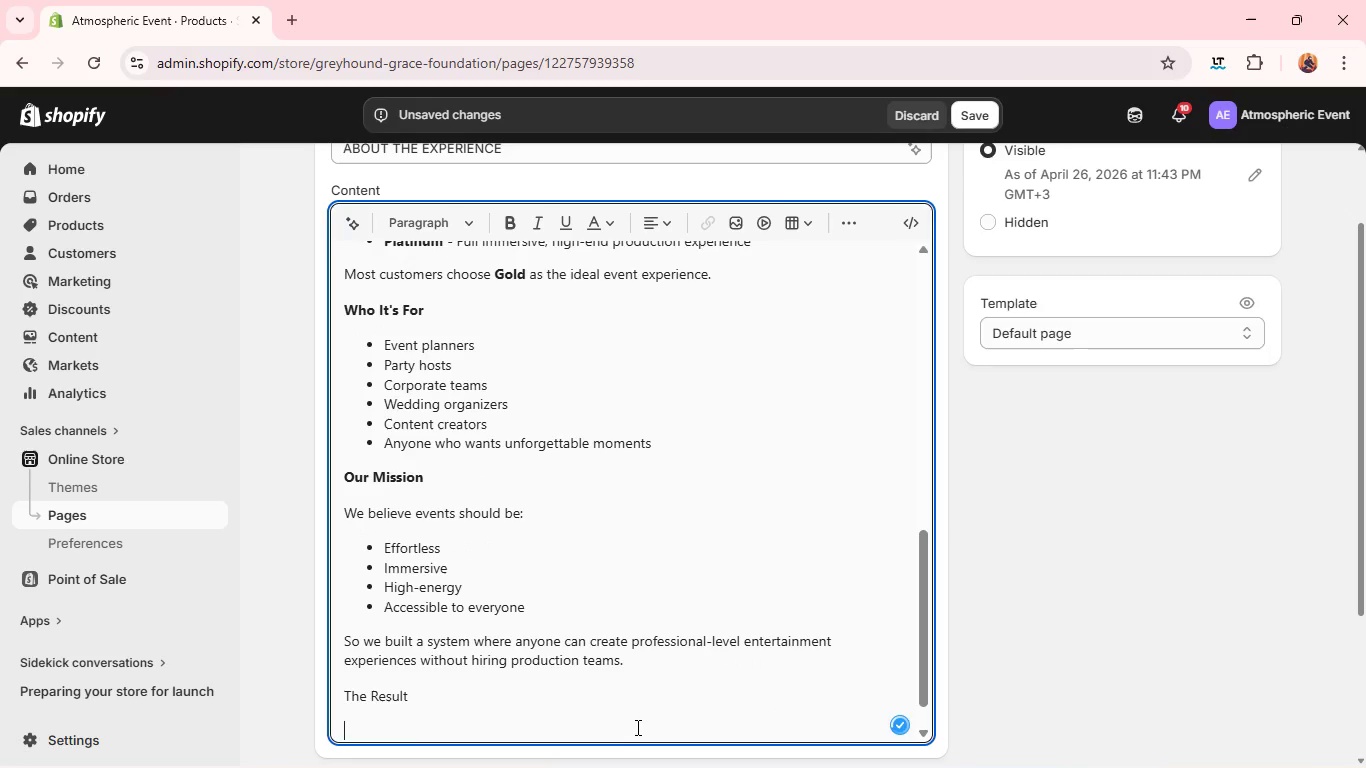 
type(You're notbuy)
key(Backspace)
key(Backspace)
key(Backspace)
type( buying hardware.)
 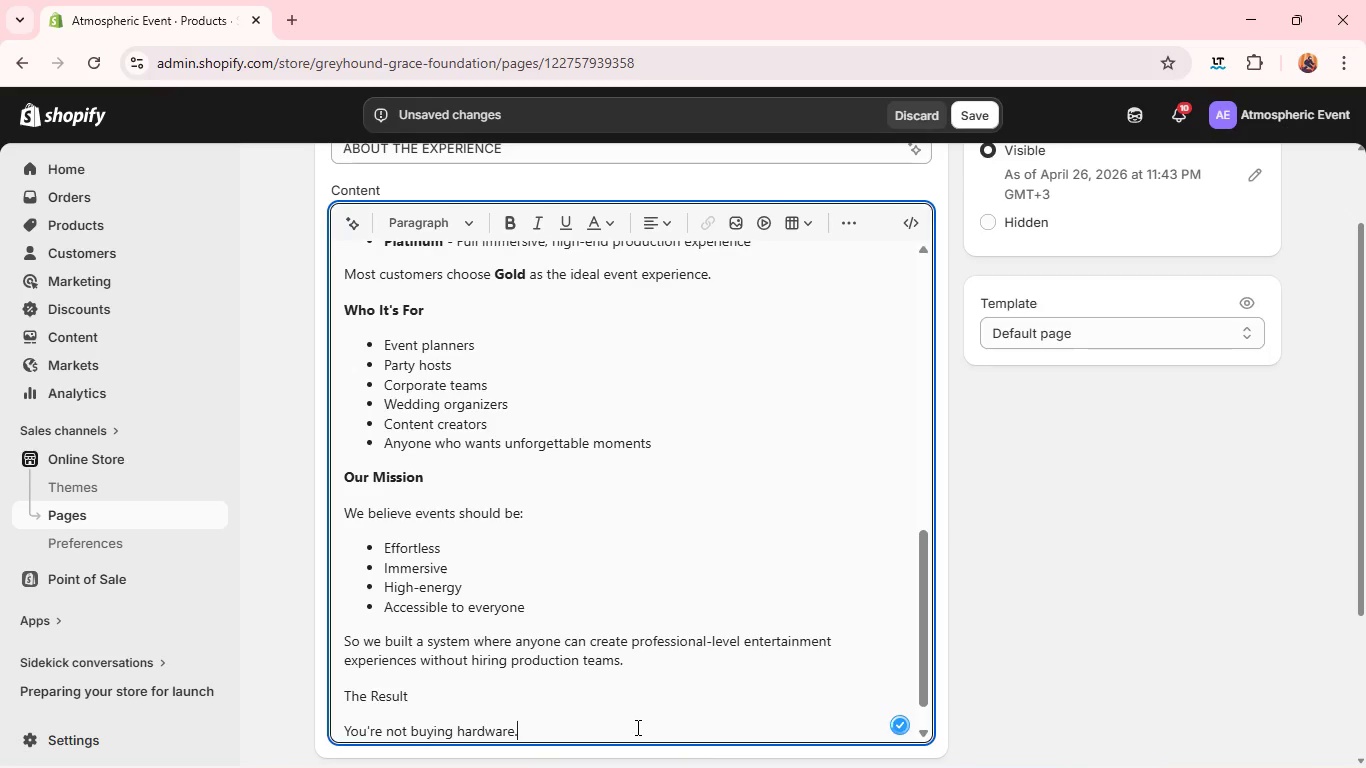 
key(Enter)
 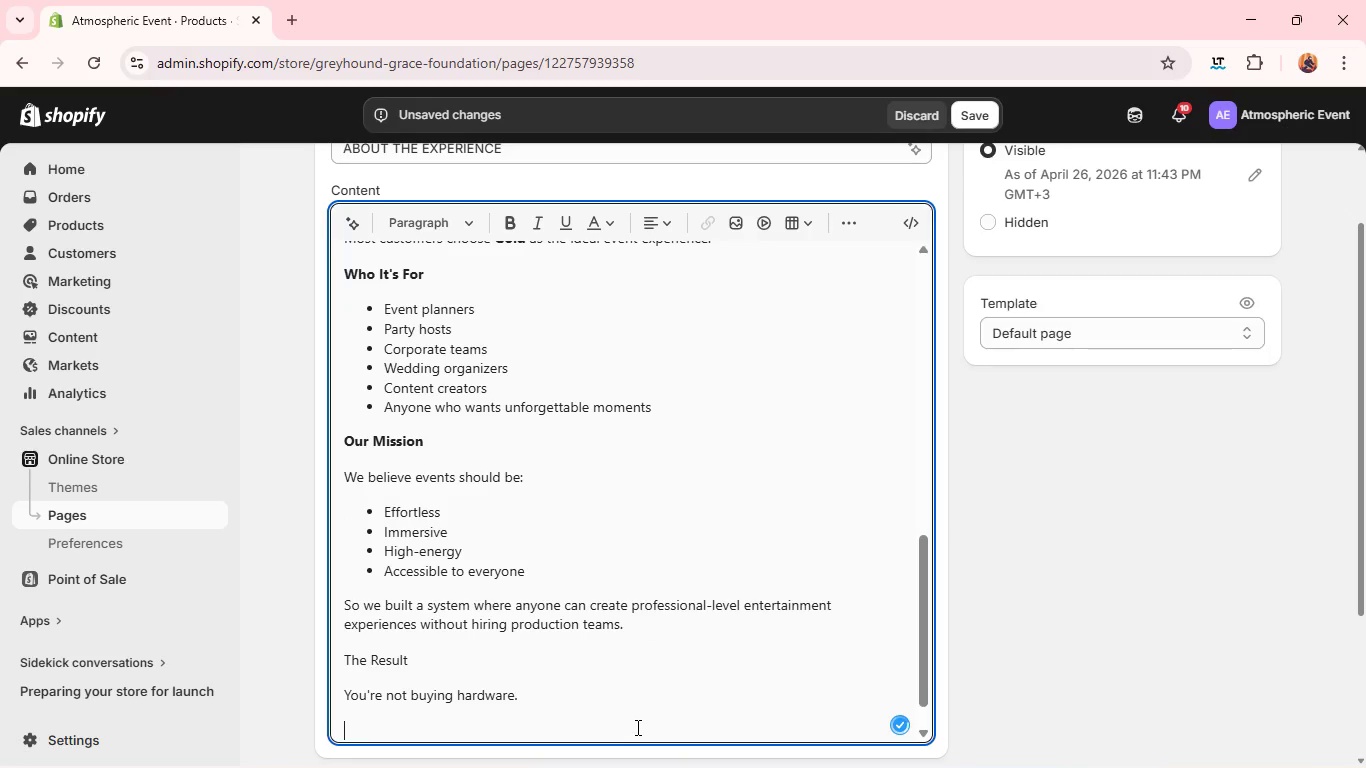 
type(You're unlocin)
key(Backspace)
key(Backspace)
type(king a fully designed experience that transforms how people gater, interact)
 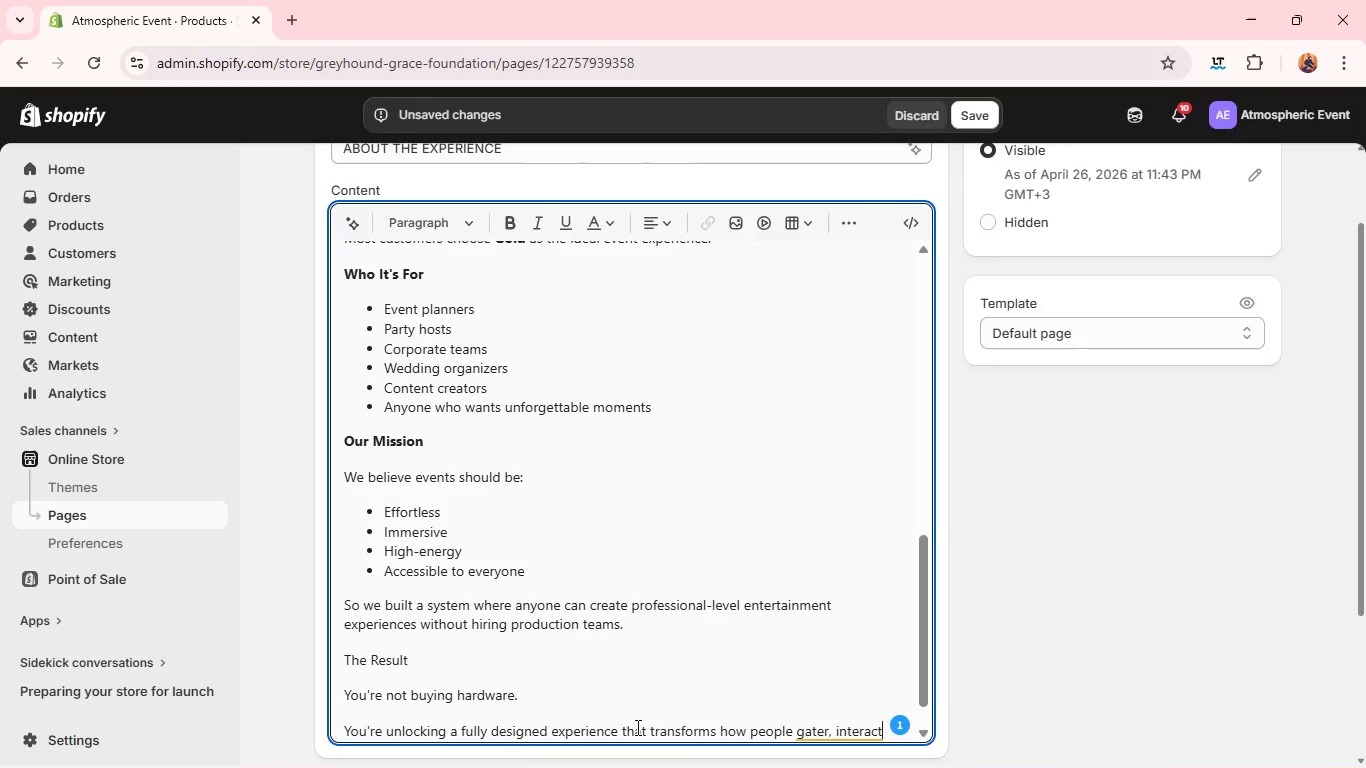 
type(, and celebrate. )
 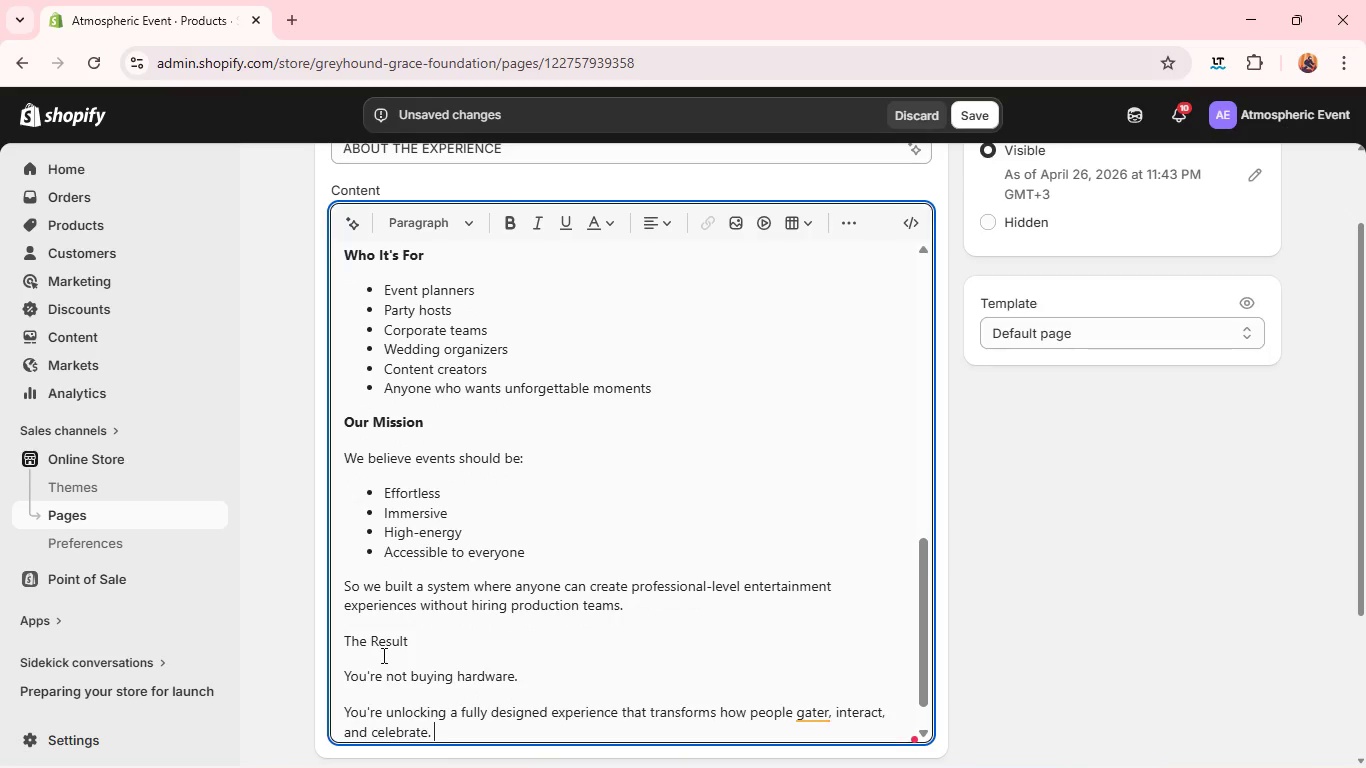 
double_click([377, 636])
 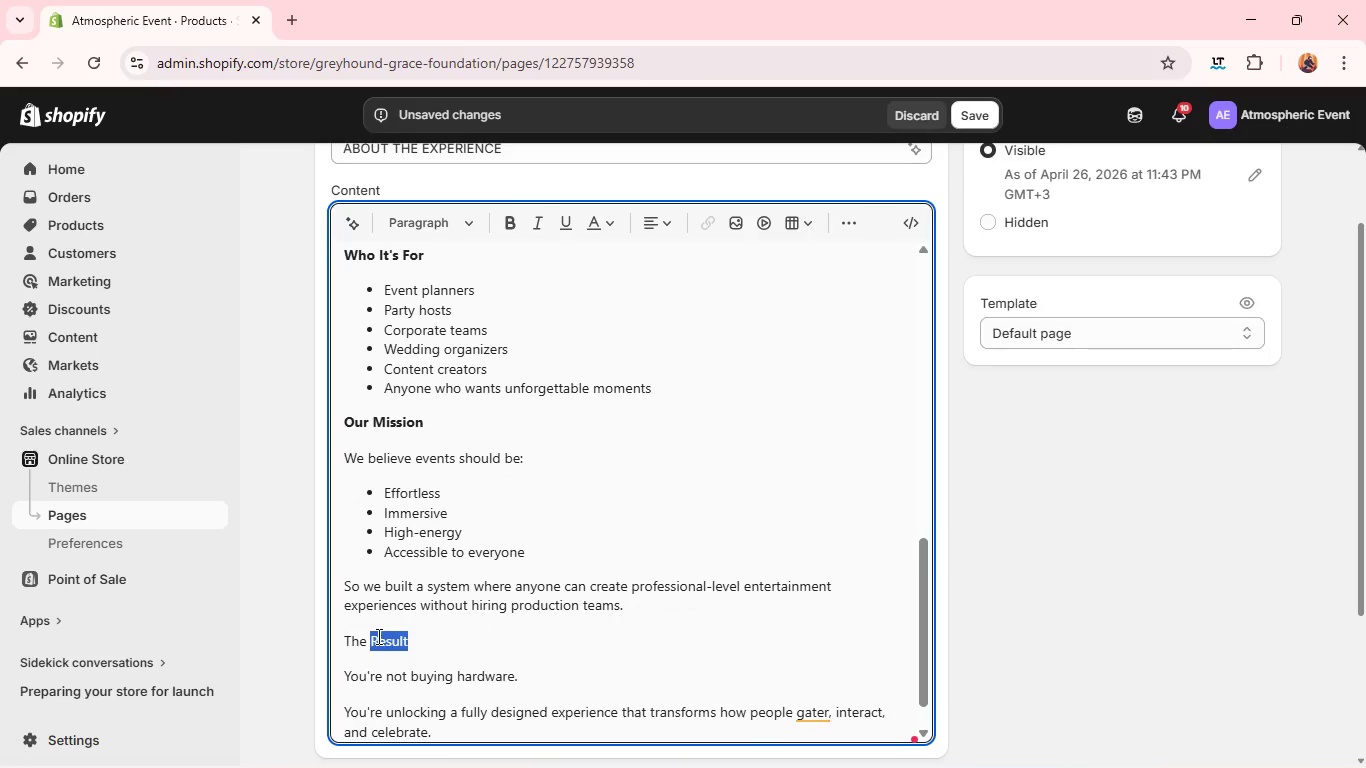 
triple_click([377, 636])
 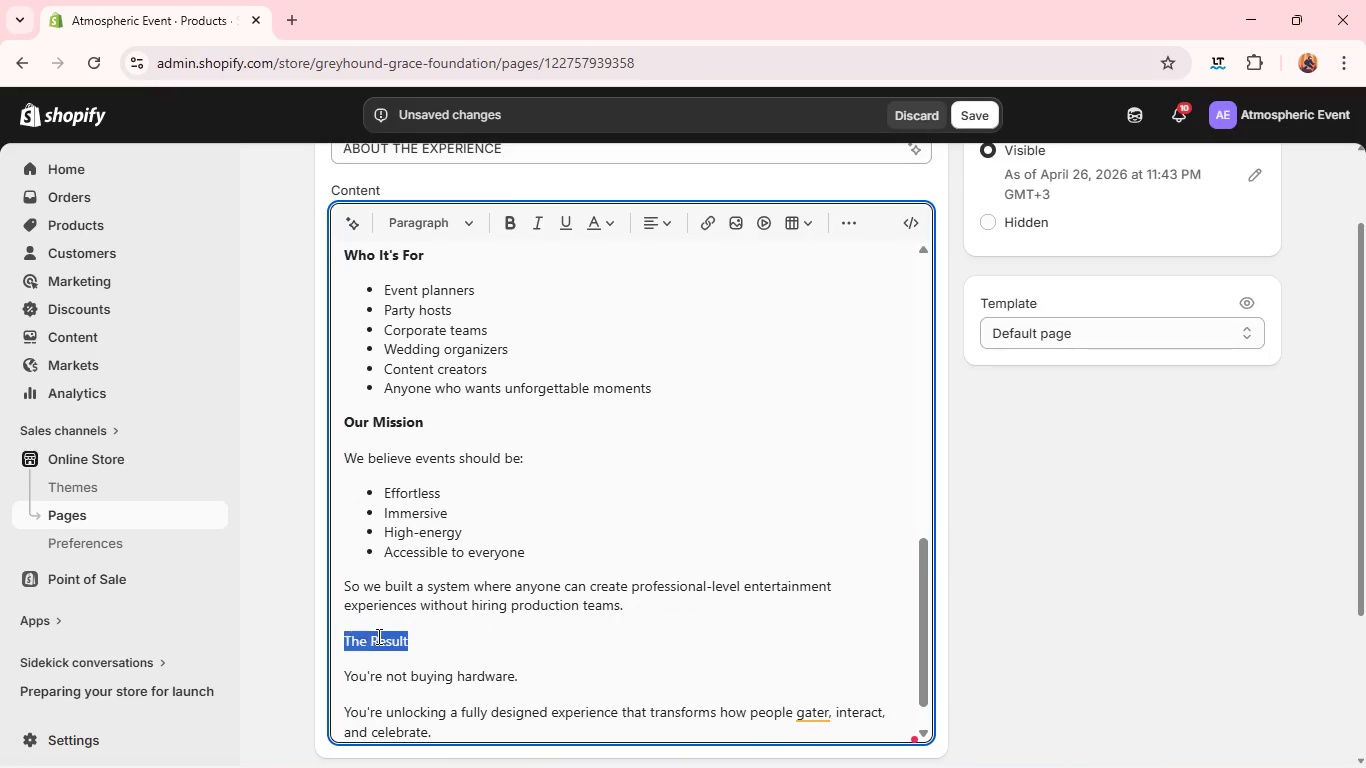 
key(Control+B)
 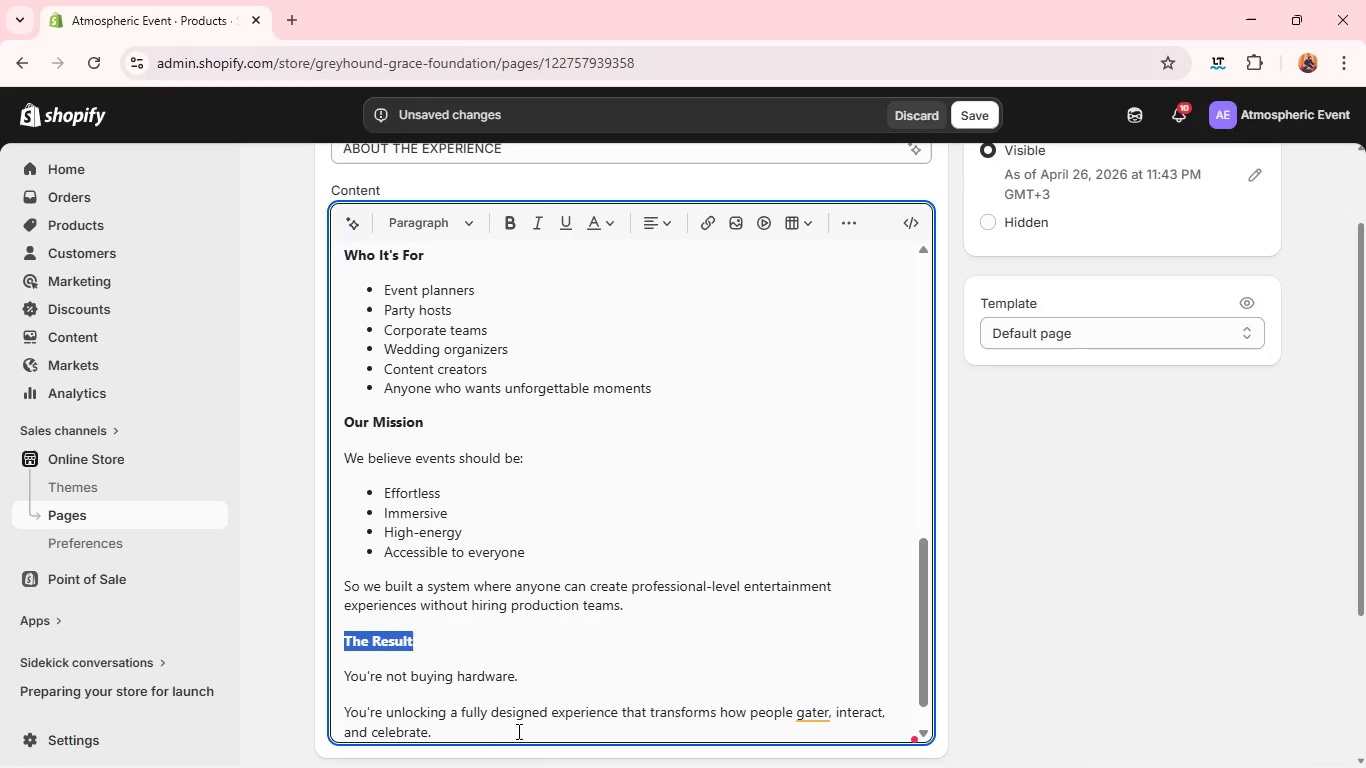 
left_click([499, 730])
 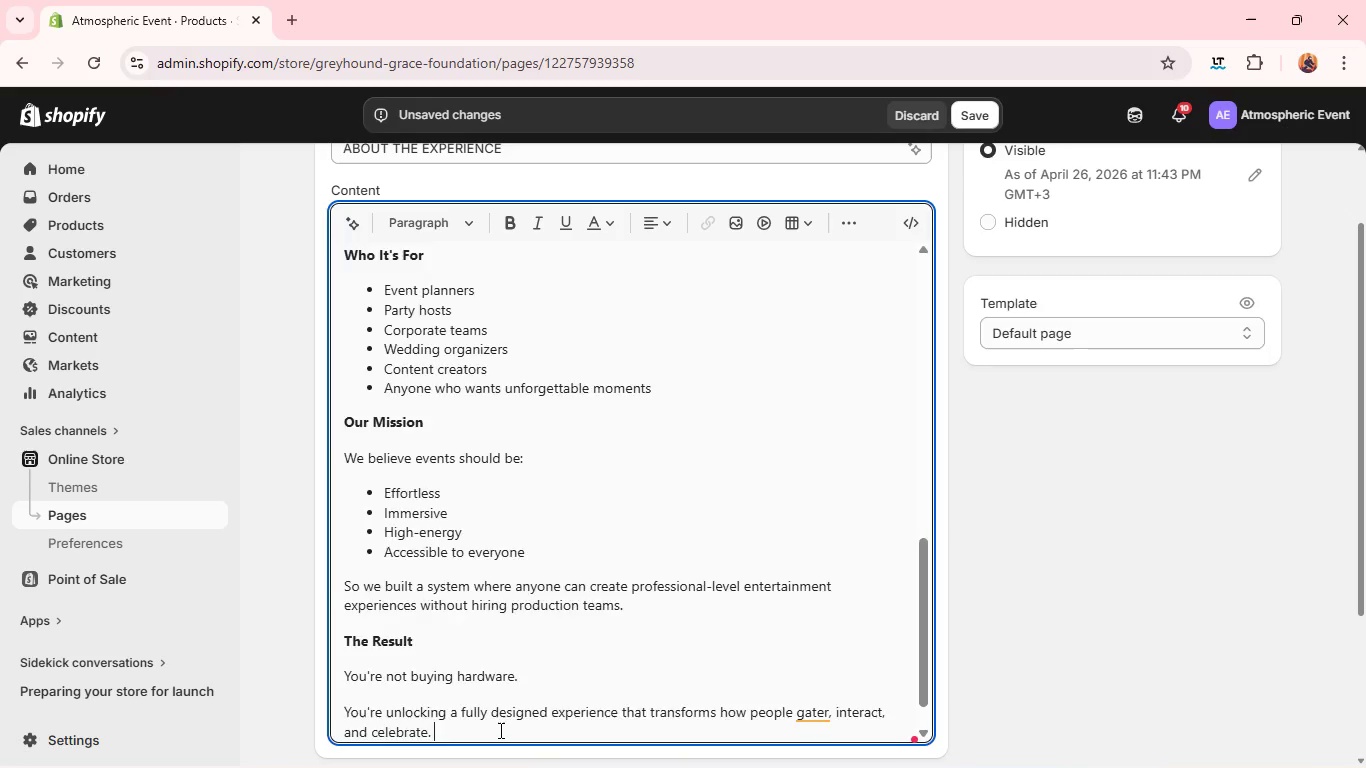 
key(Enter)
 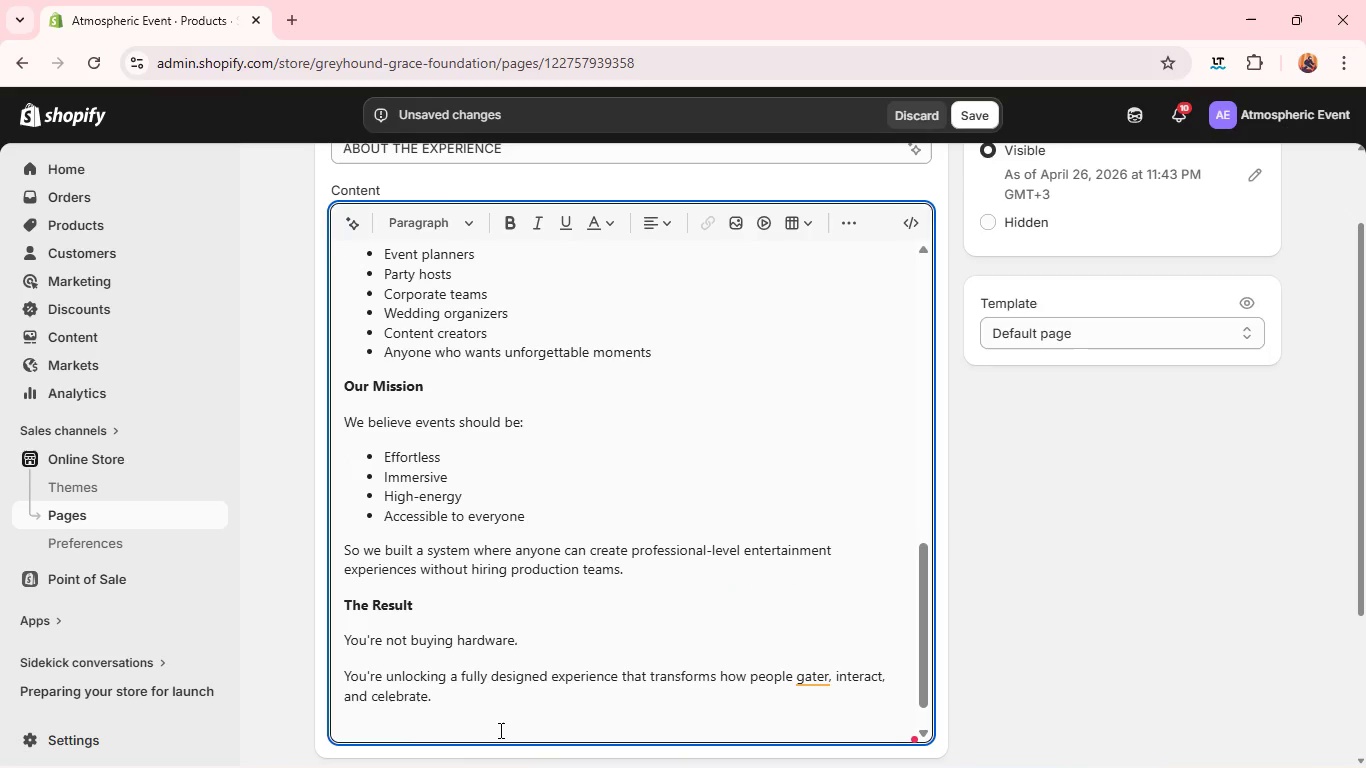 
type(Start Your Experience)
 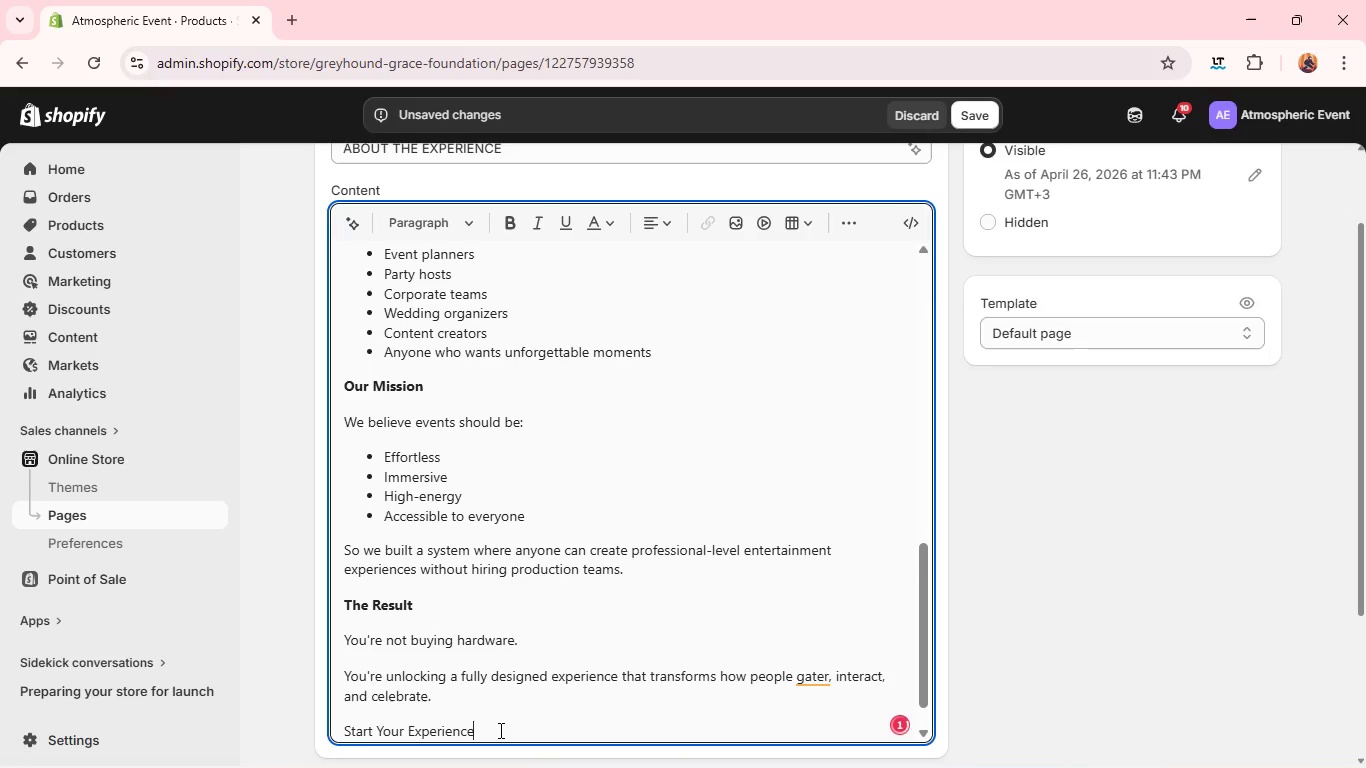 
key(Enter)
 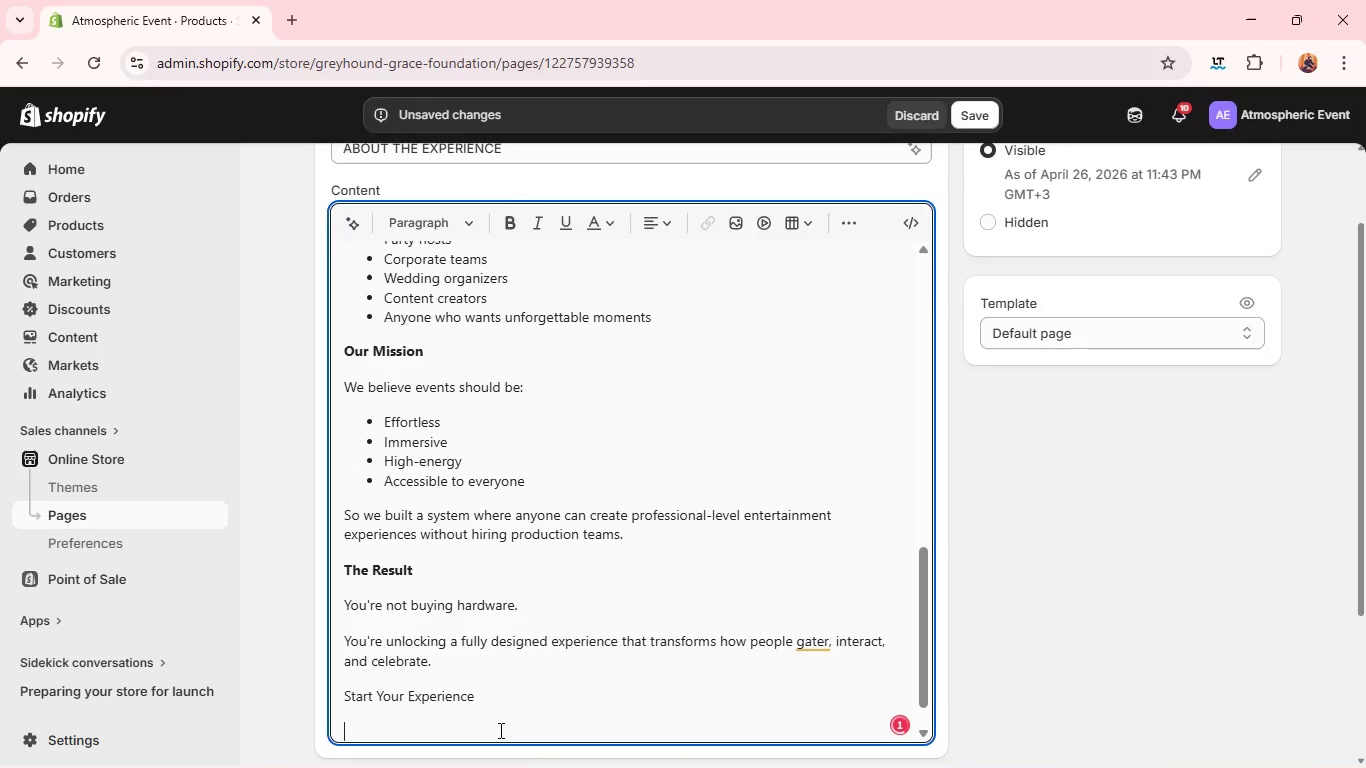 
type(Explore our ce)
key(Backspace)
type(y)
key(Backspace)
type(urated collections and find the )
 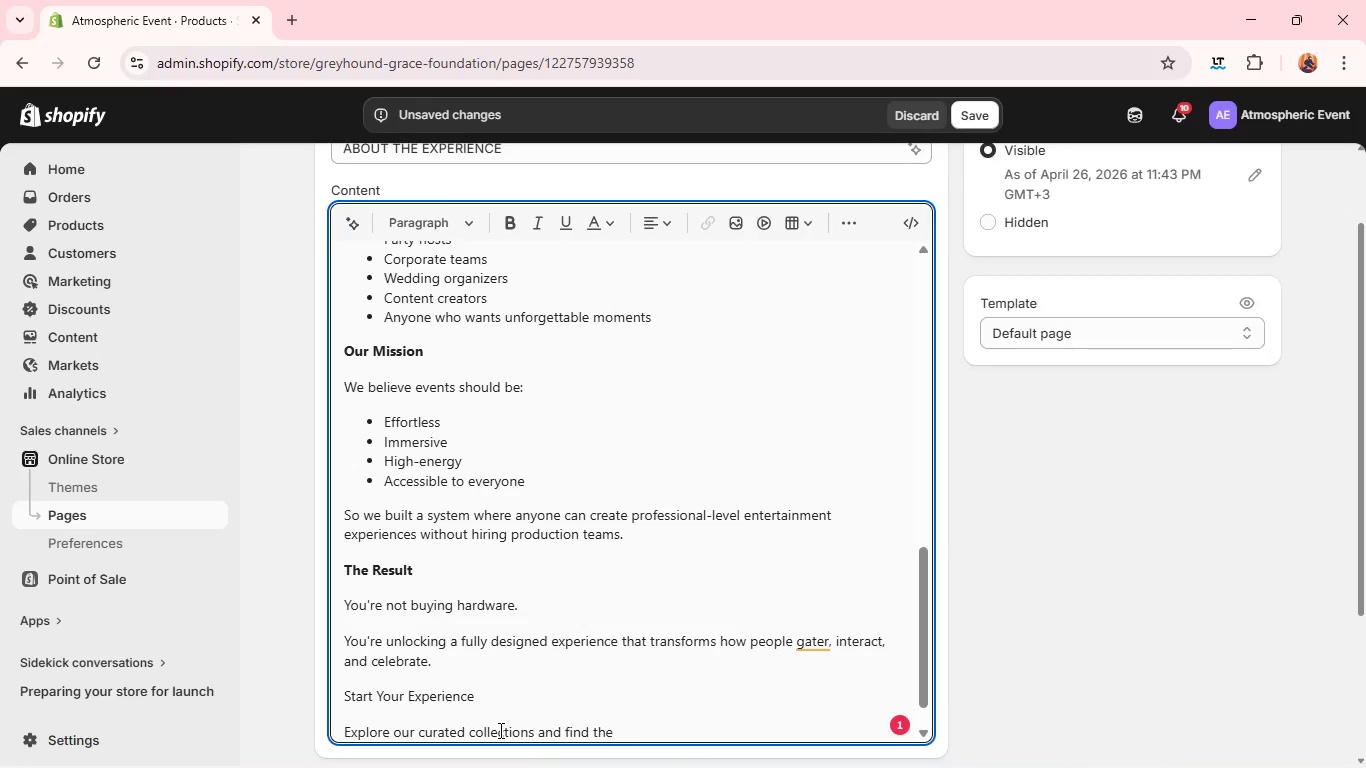 
wait(23.47)
 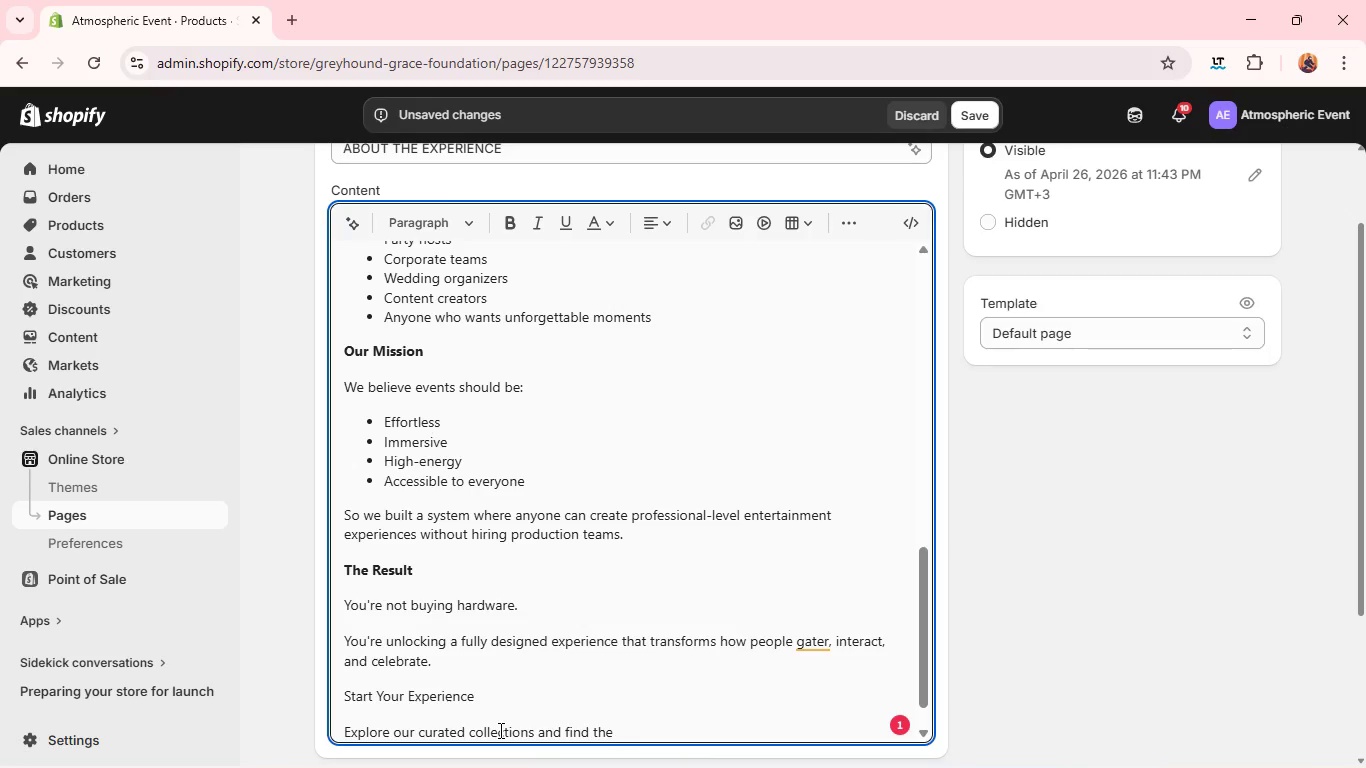 
type(xperience that matches your vision. )
 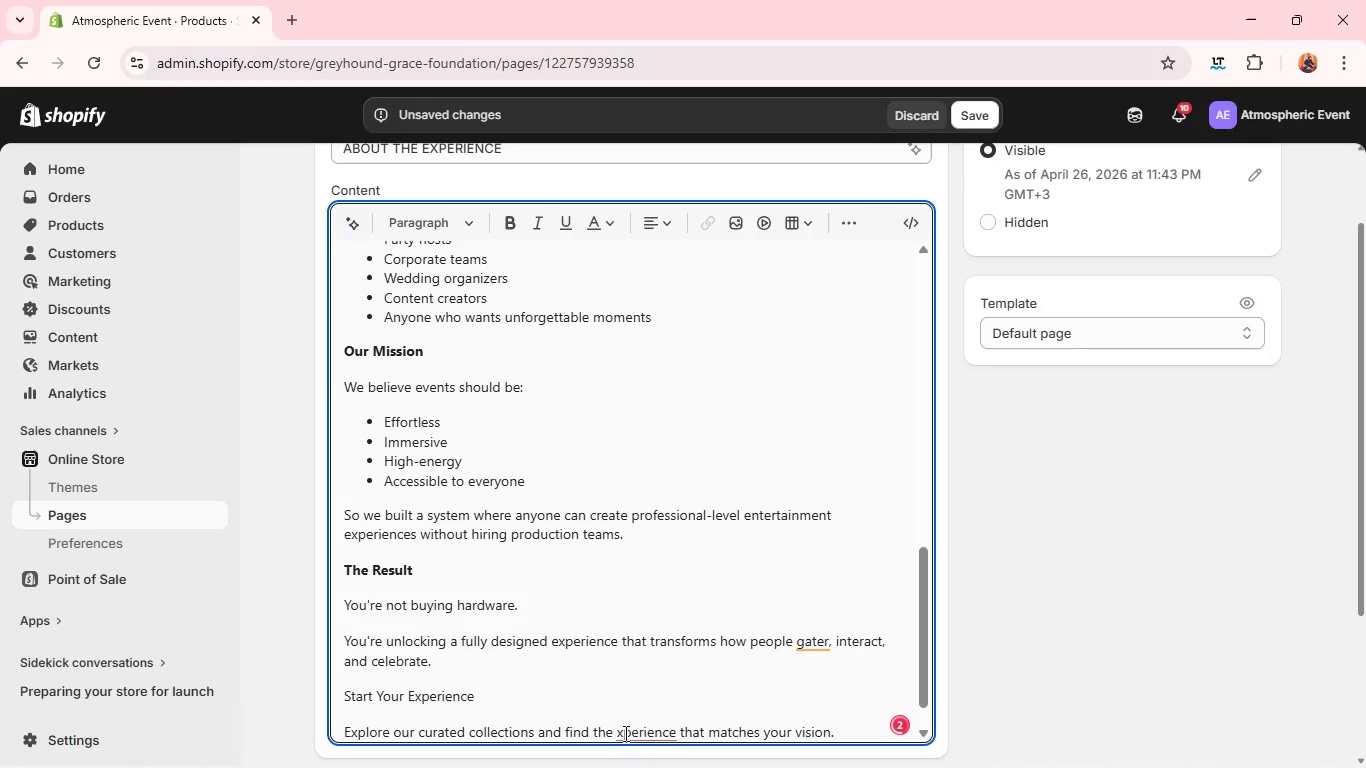 
left_click([615, 729])
 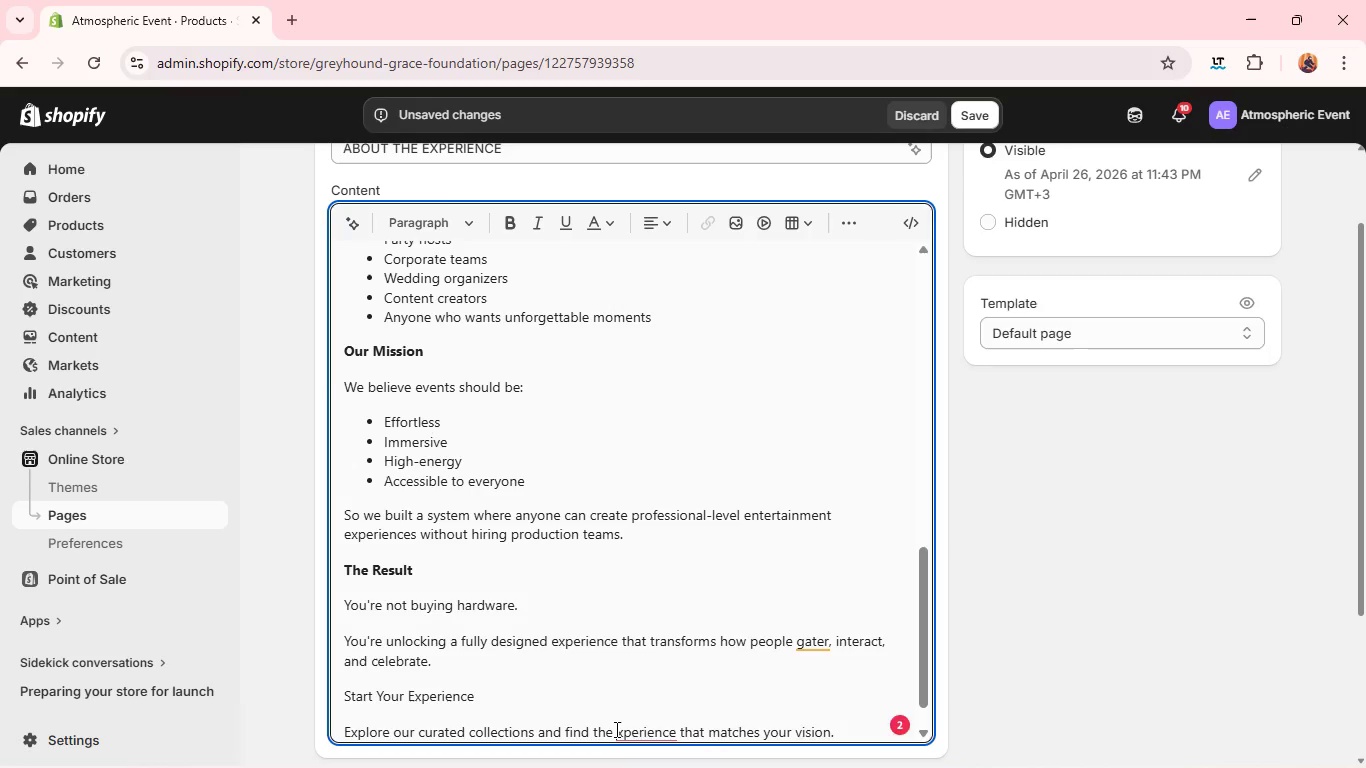 
key(E)
 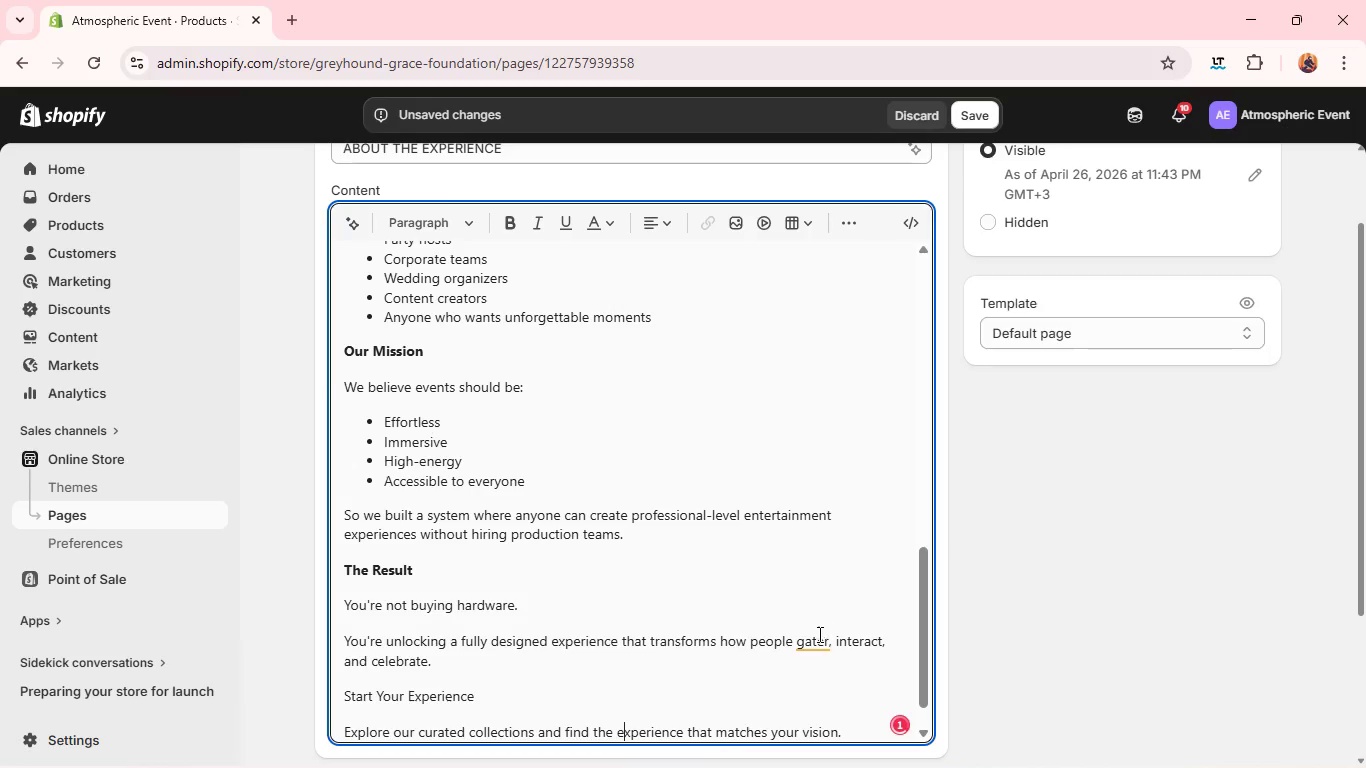 
left_click([814, 640])
 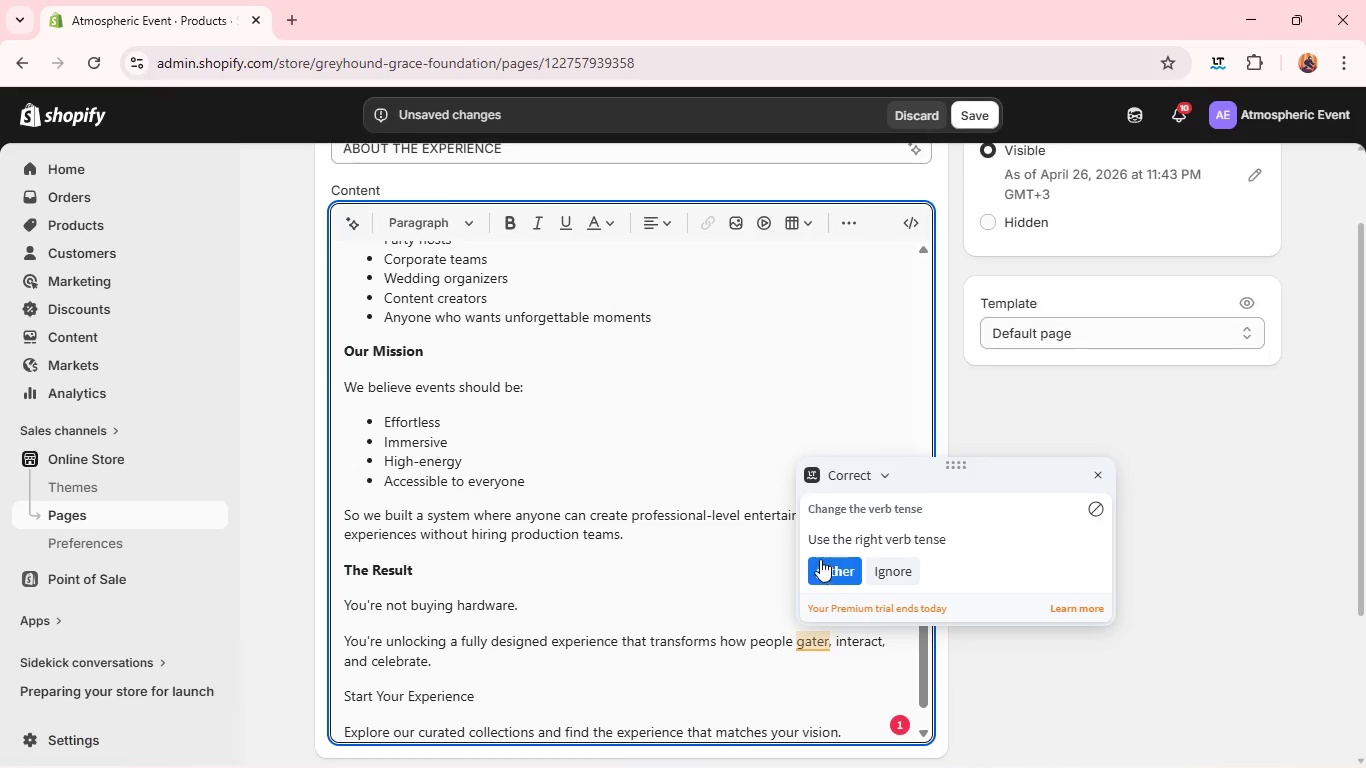 
left_click([822, 557])
 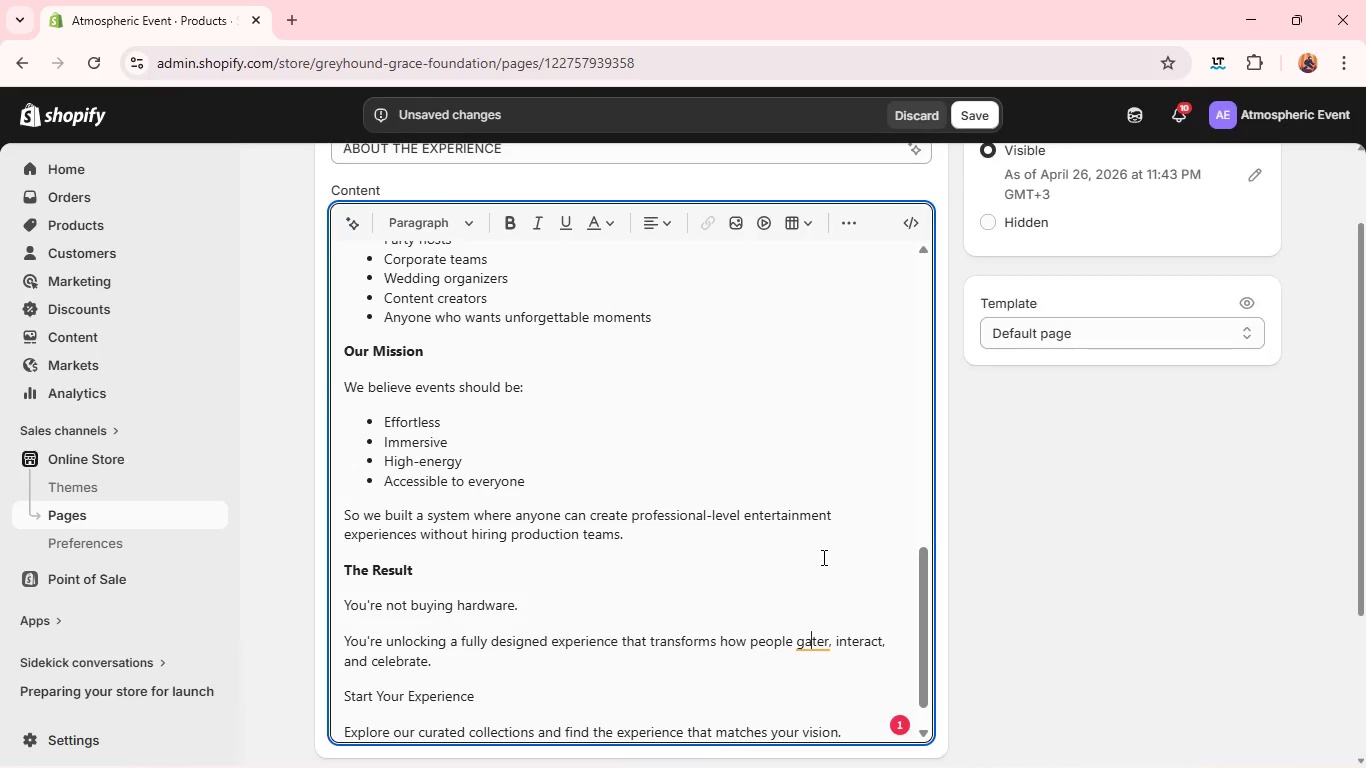 
key(Alt+Tab)